 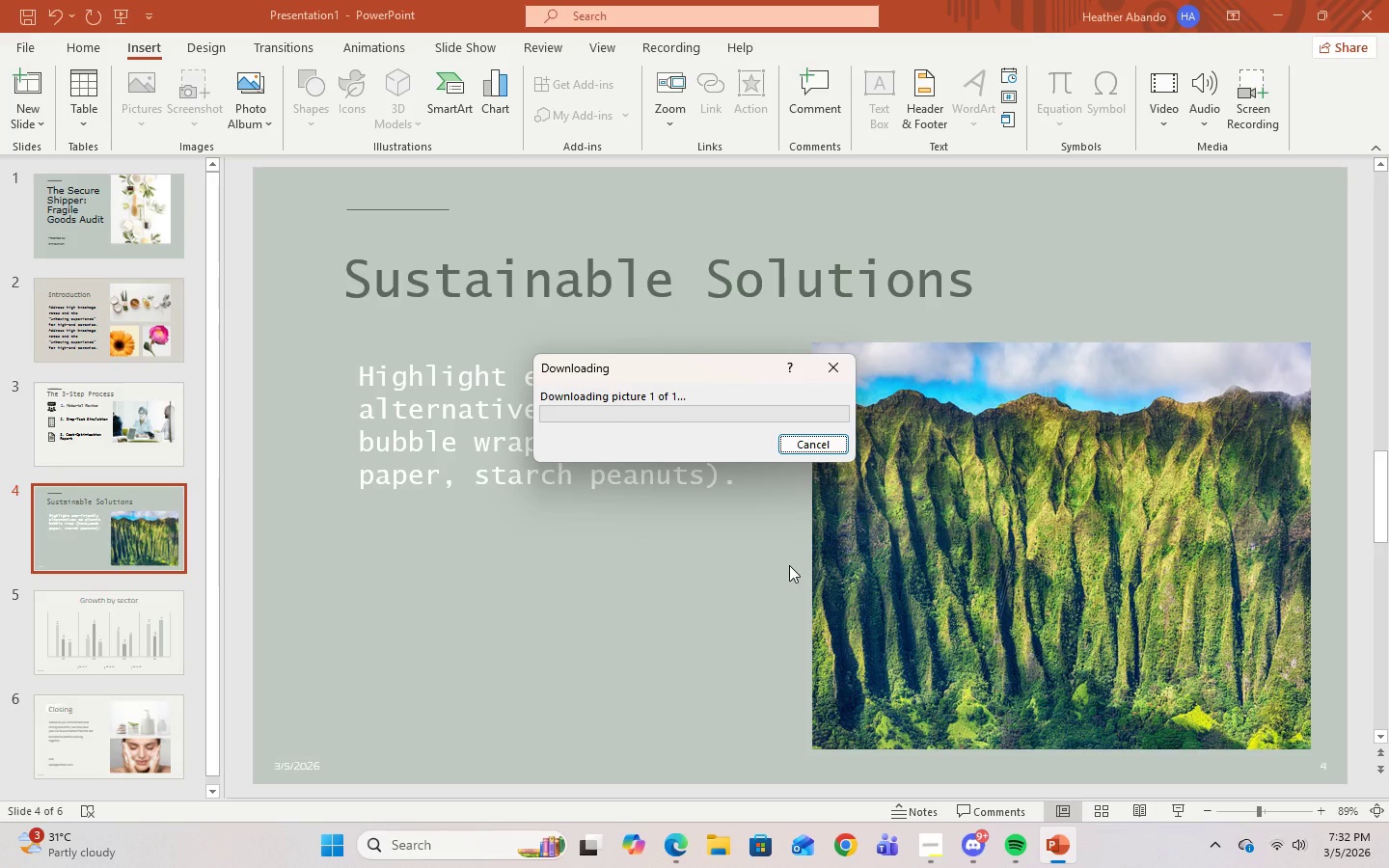 
left_click([802, 449])
 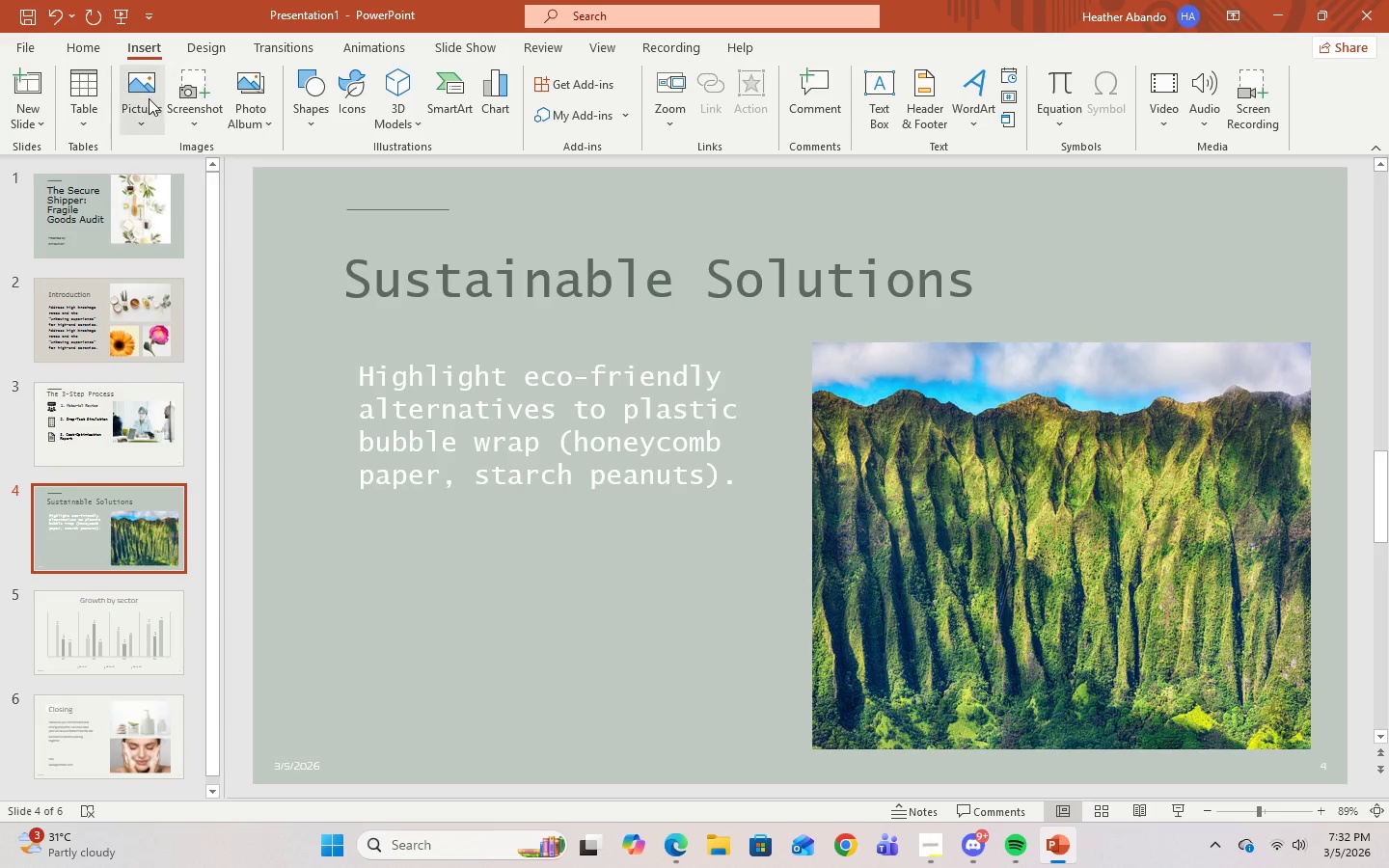 
left_click([141, 113])
 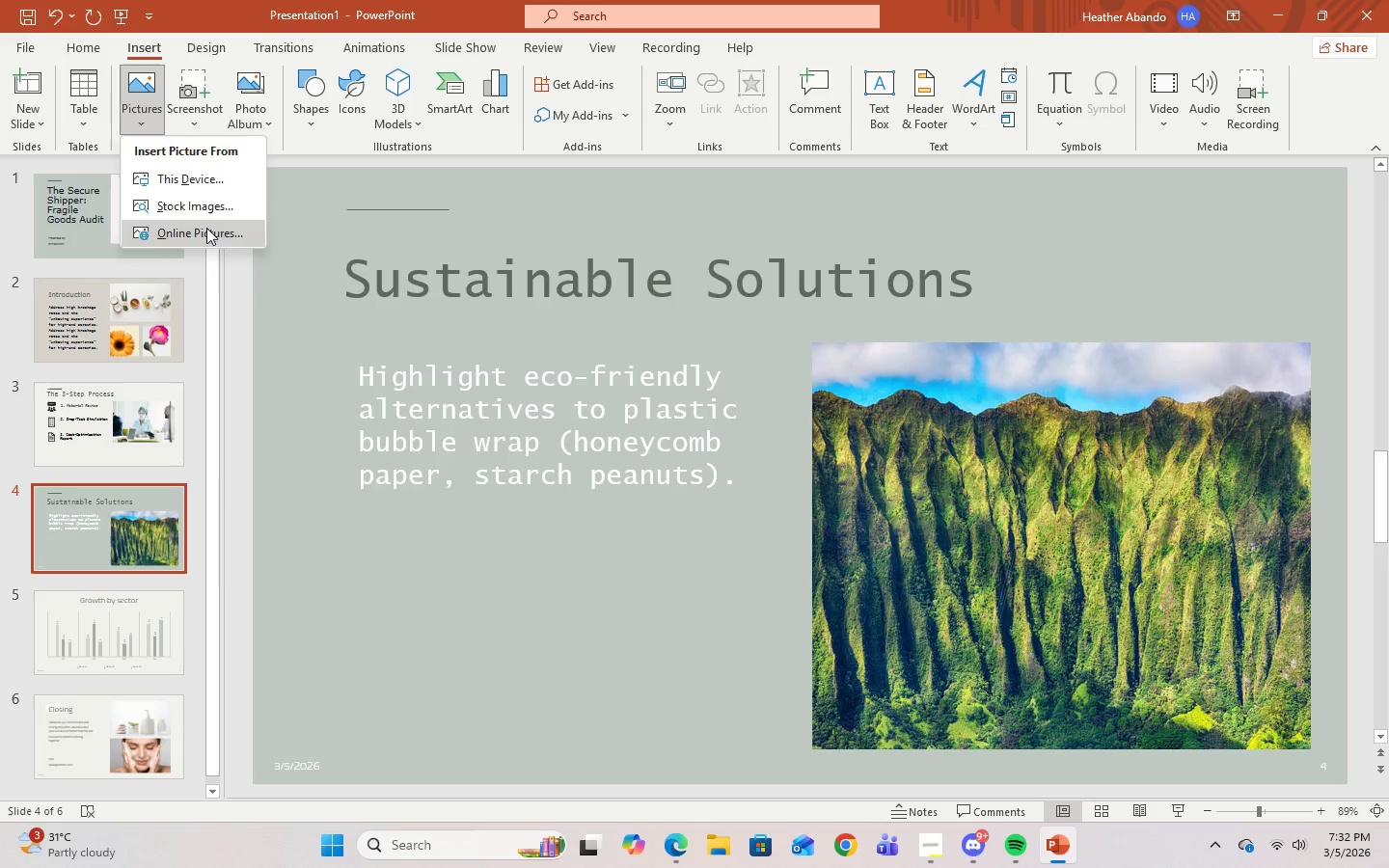 
left_click([198, 203])
 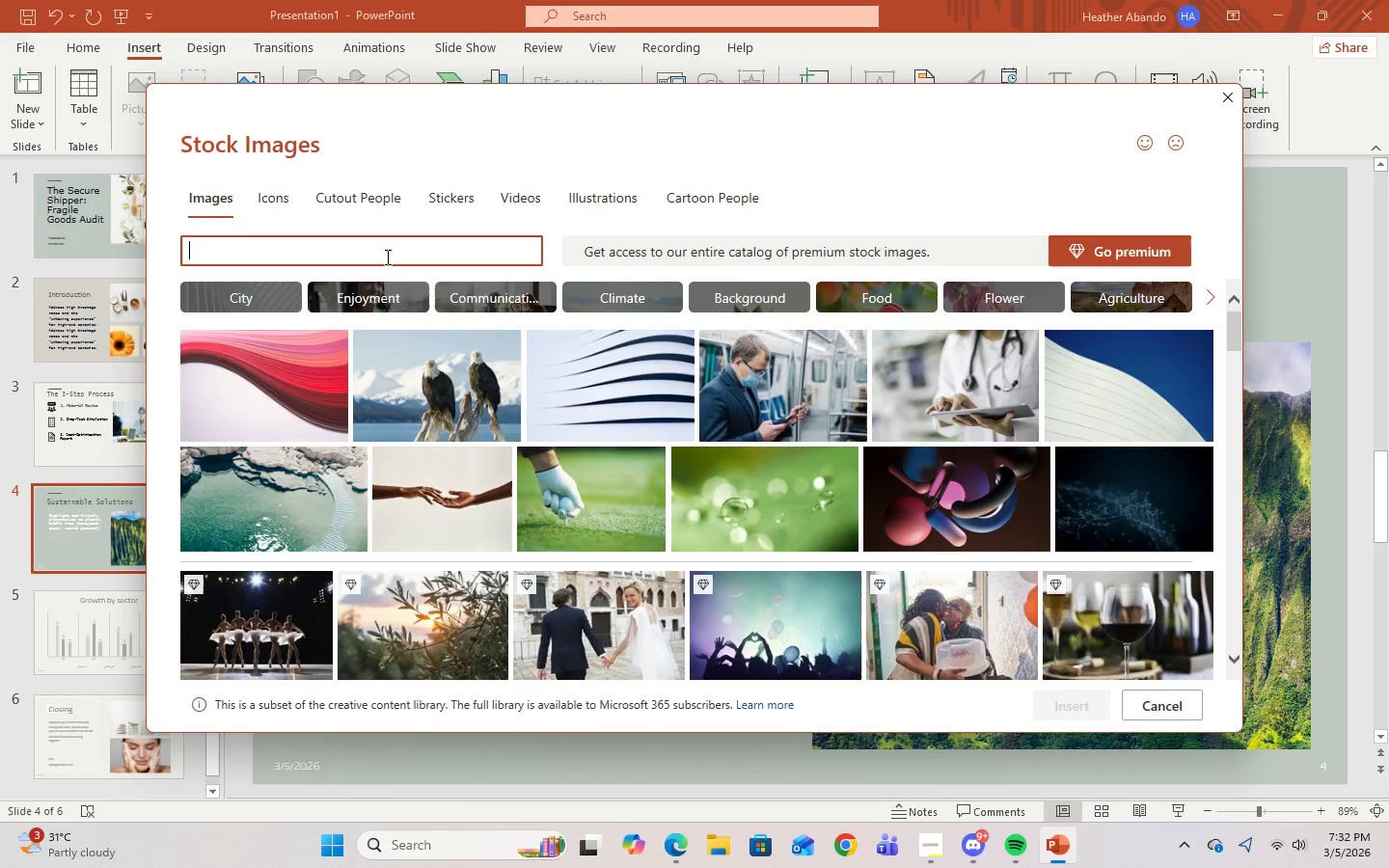 
type(green)
 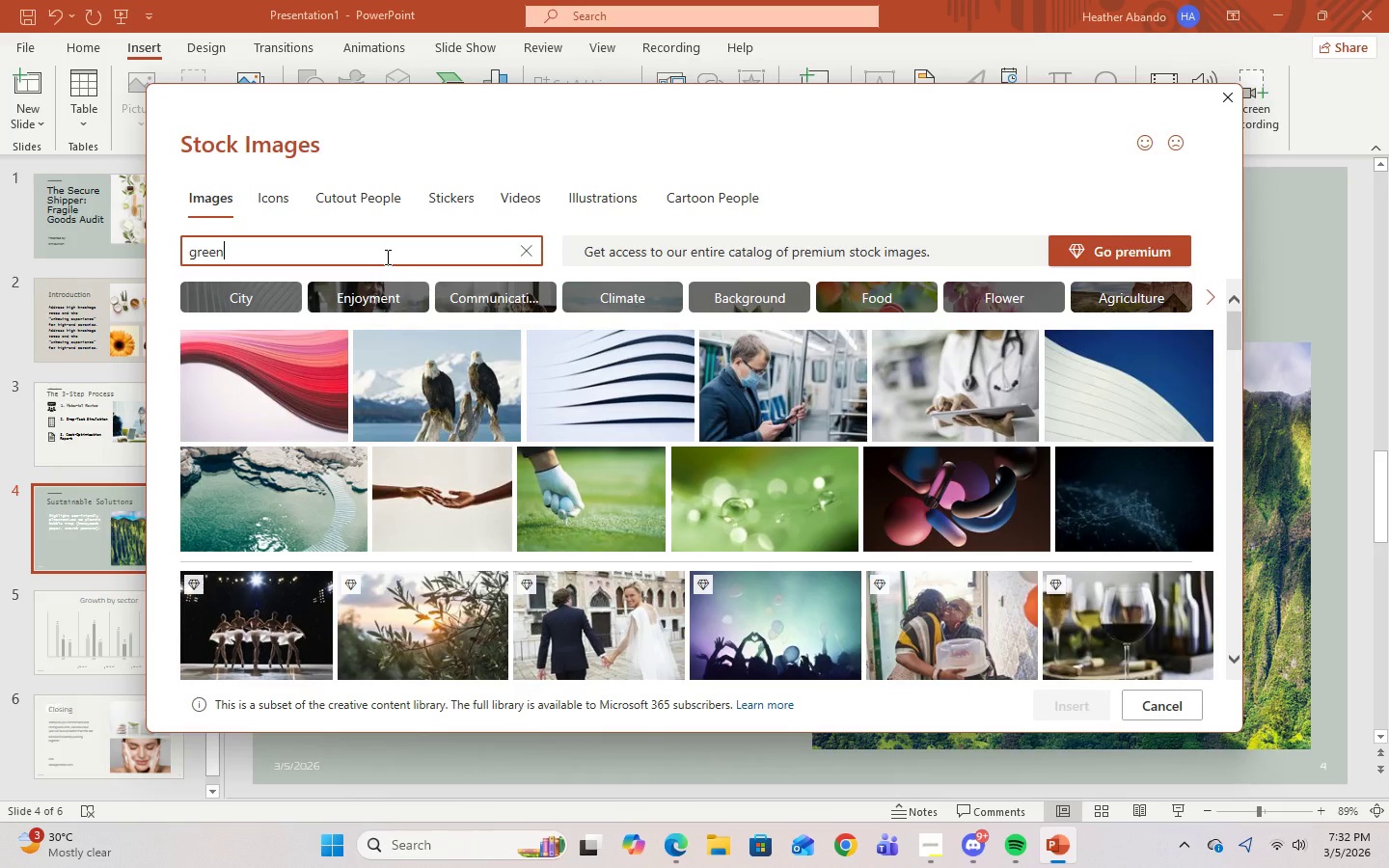 
key(Enter)
 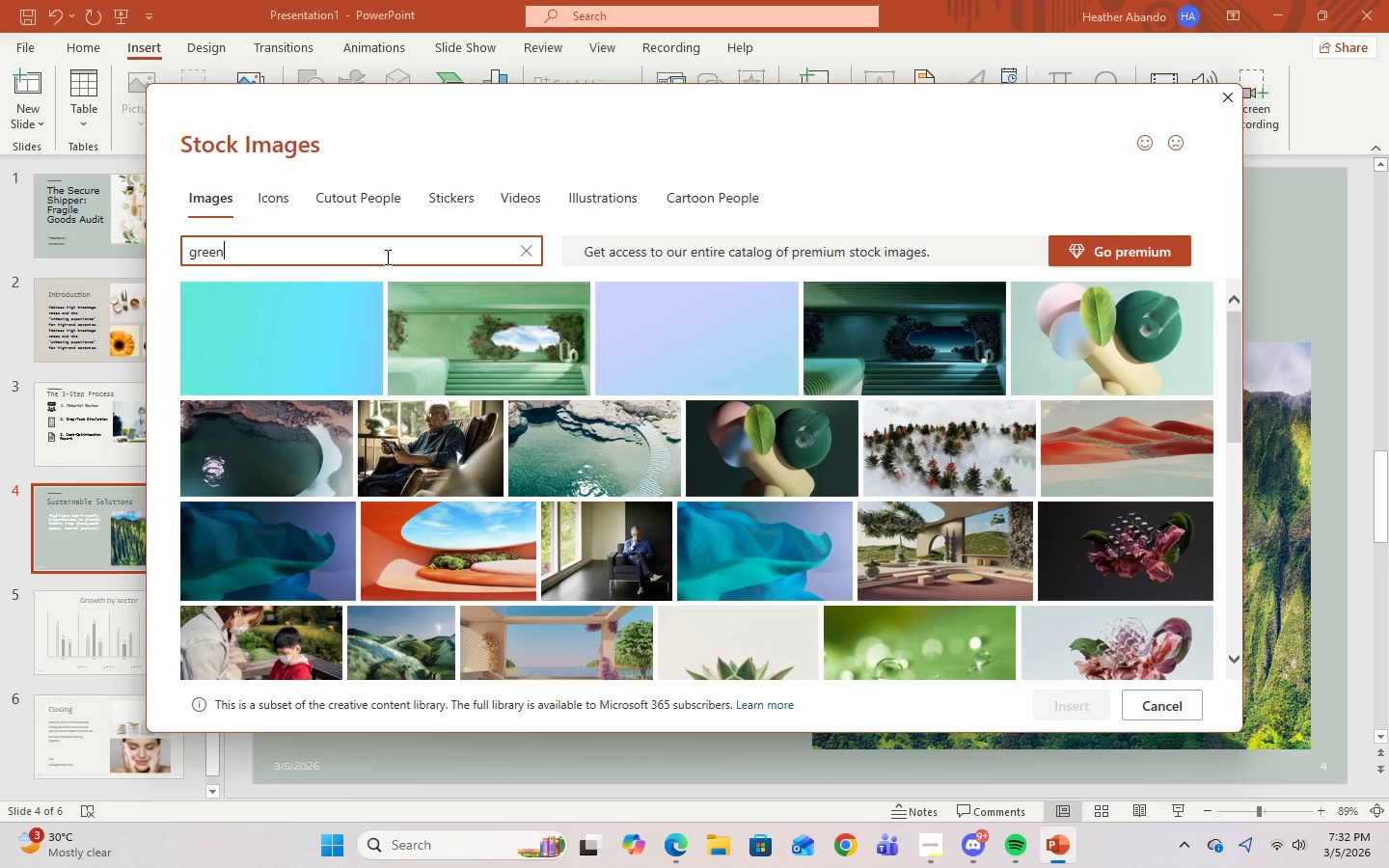 
key(Enter)
 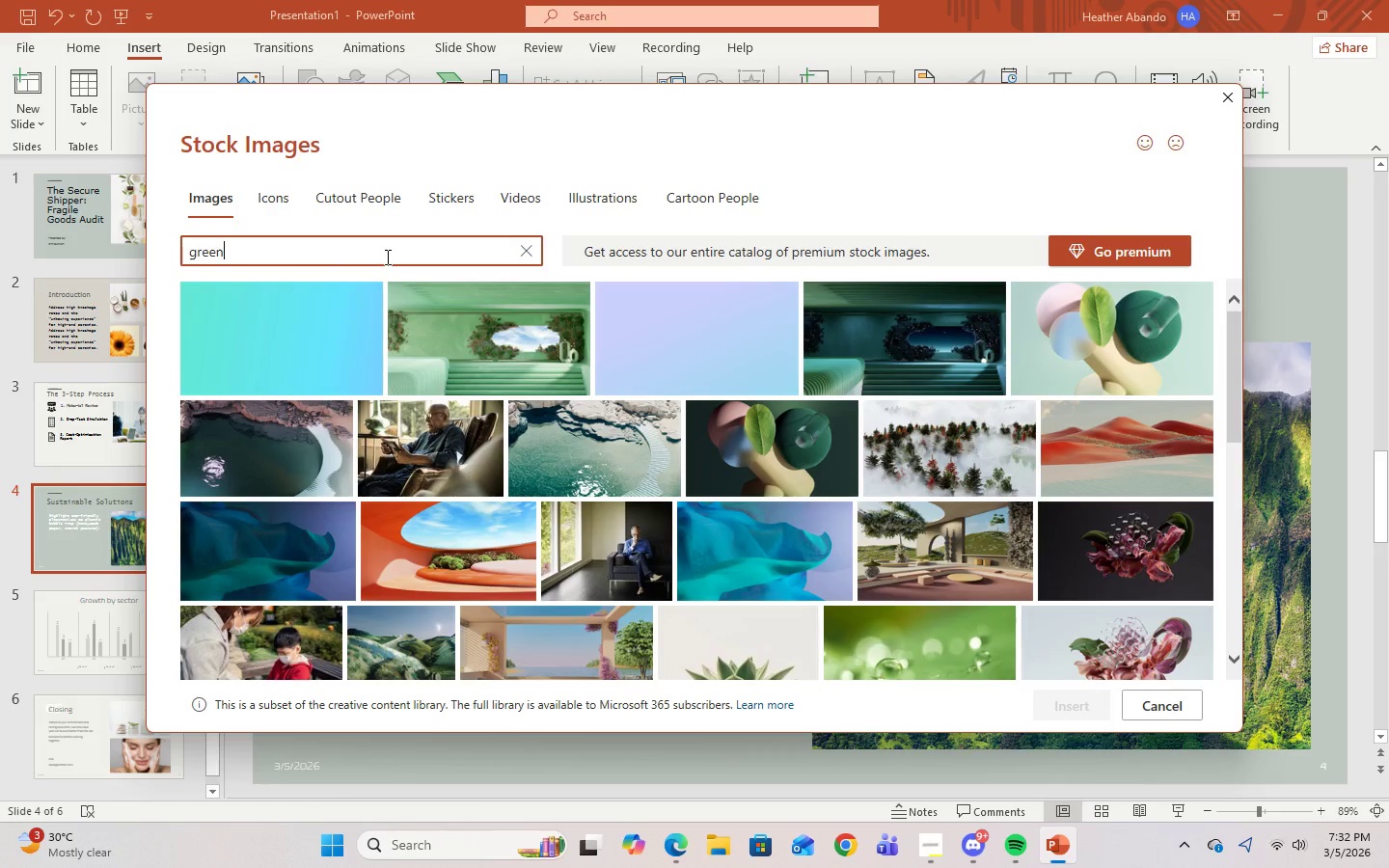 
key(Enter)
 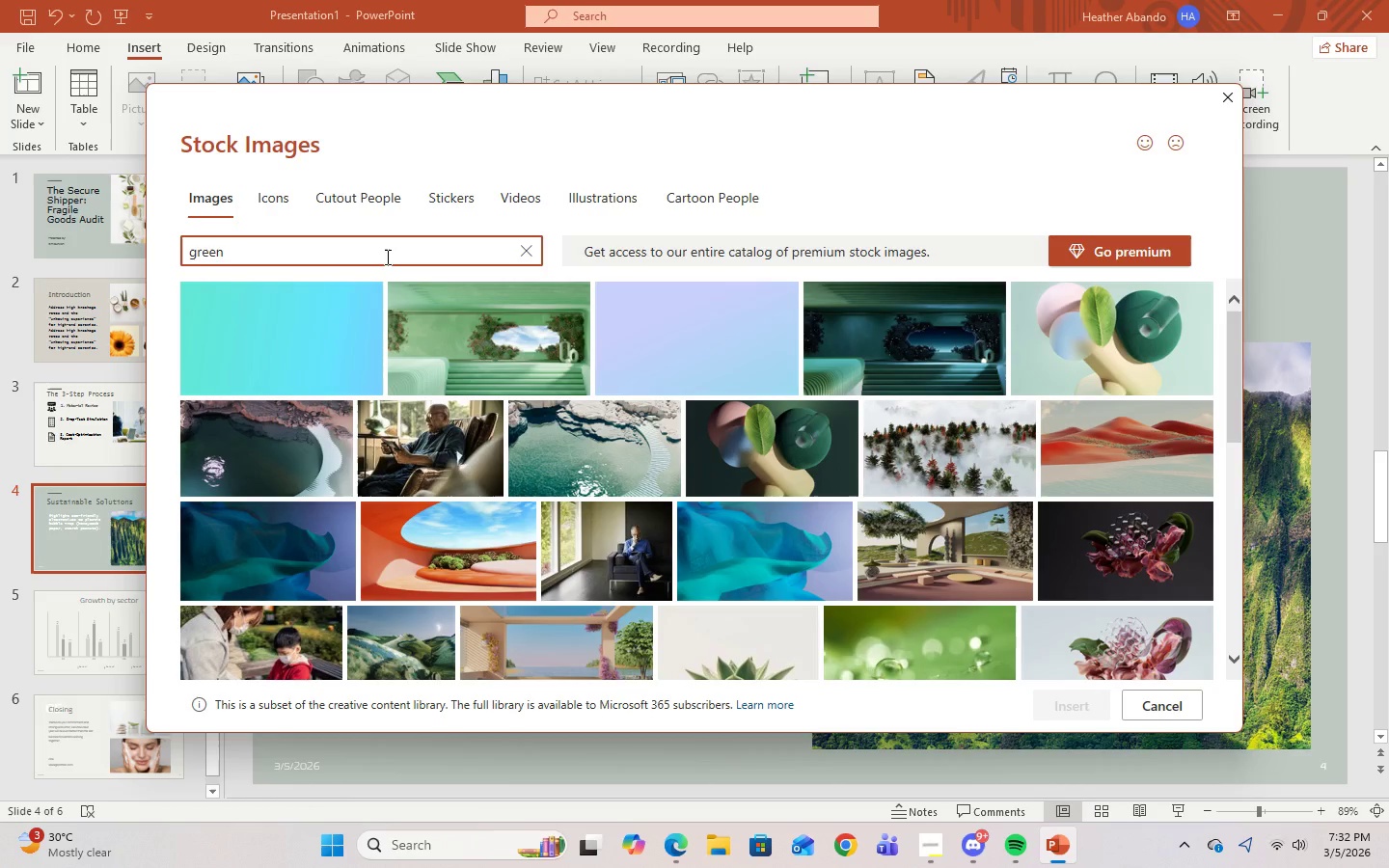 
key(Enter)
 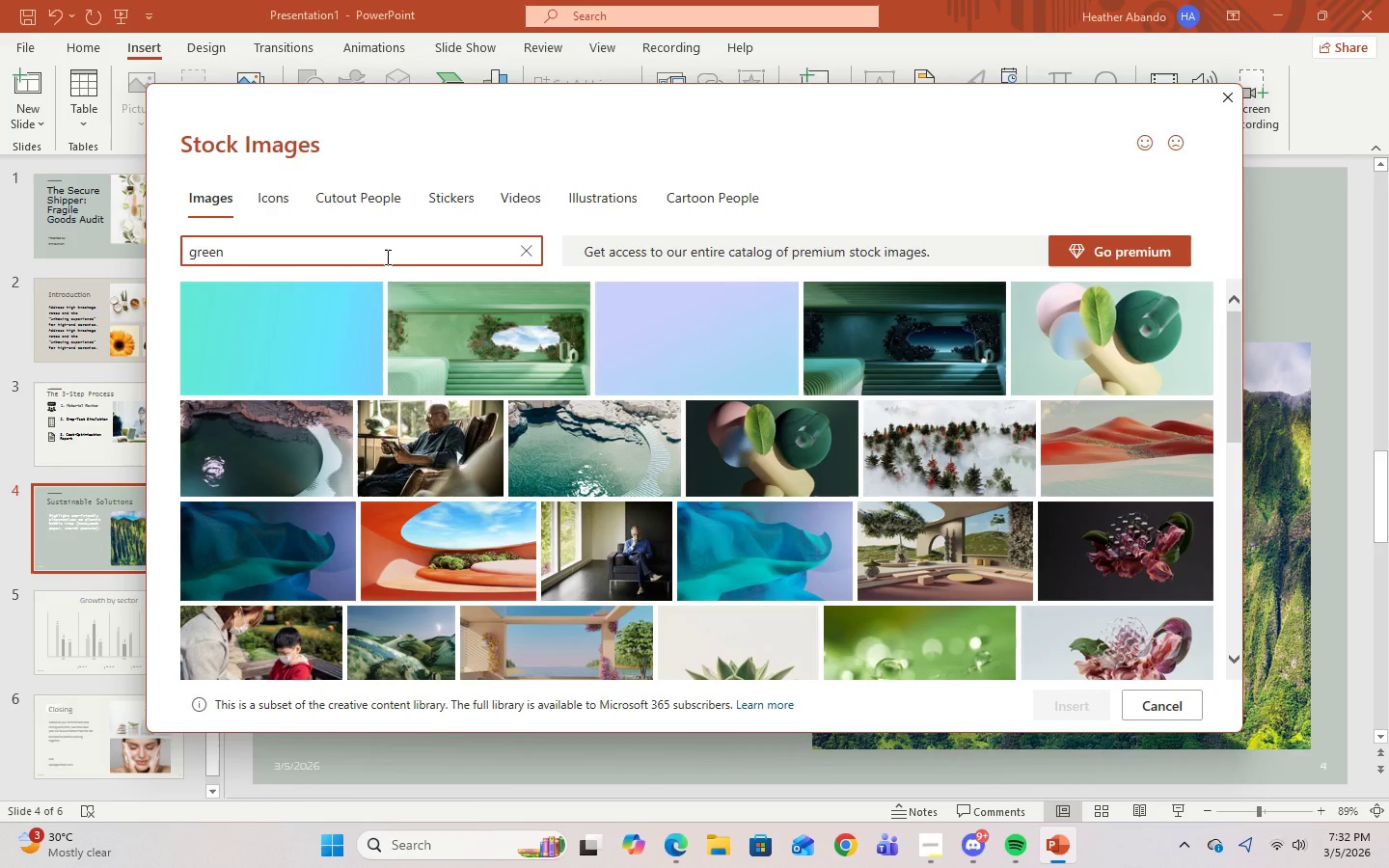 
key(Enter)
 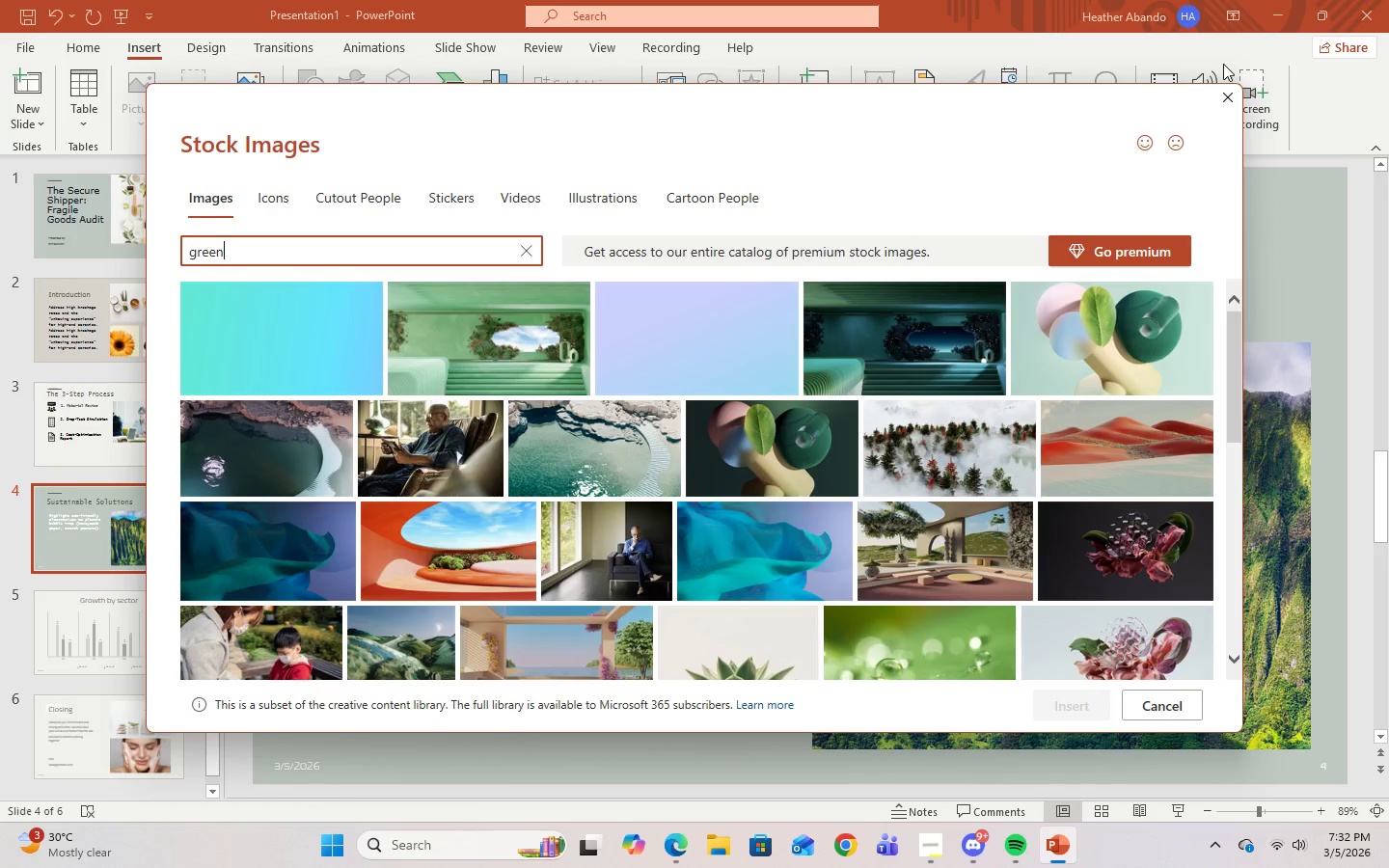 
left_click([1222, 89])
 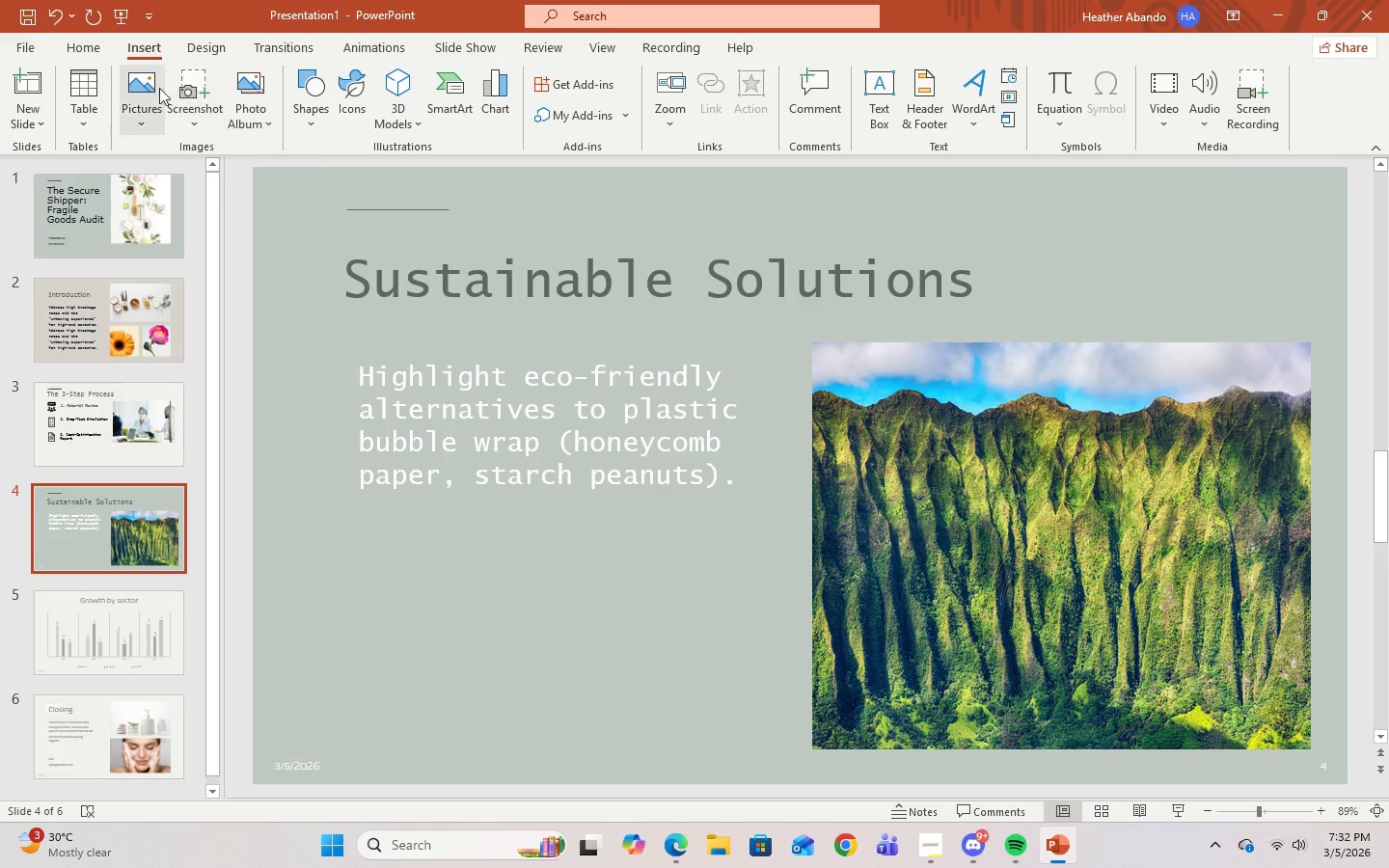 
left_click([141, 122])
 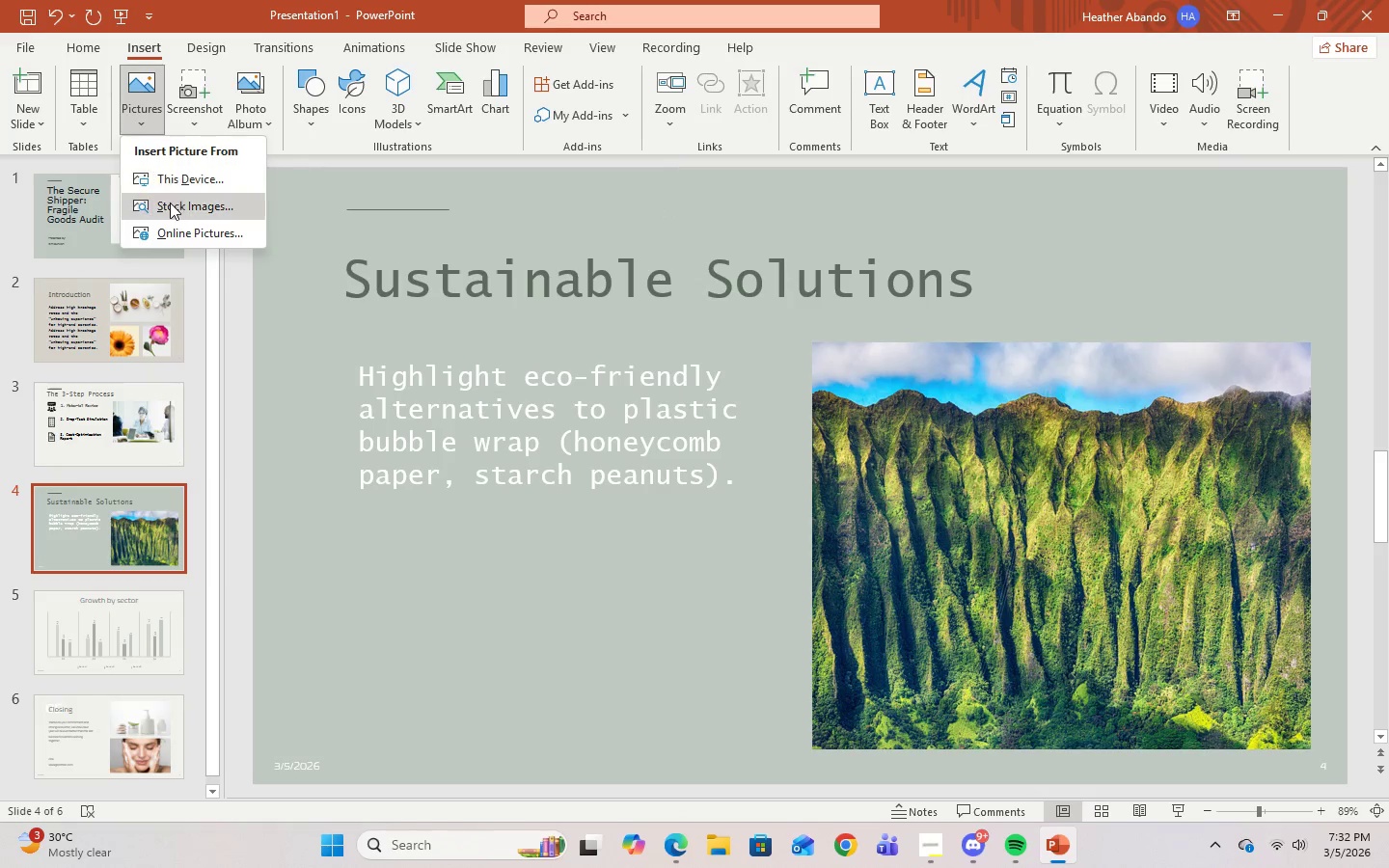 
left_click([170, 205])
 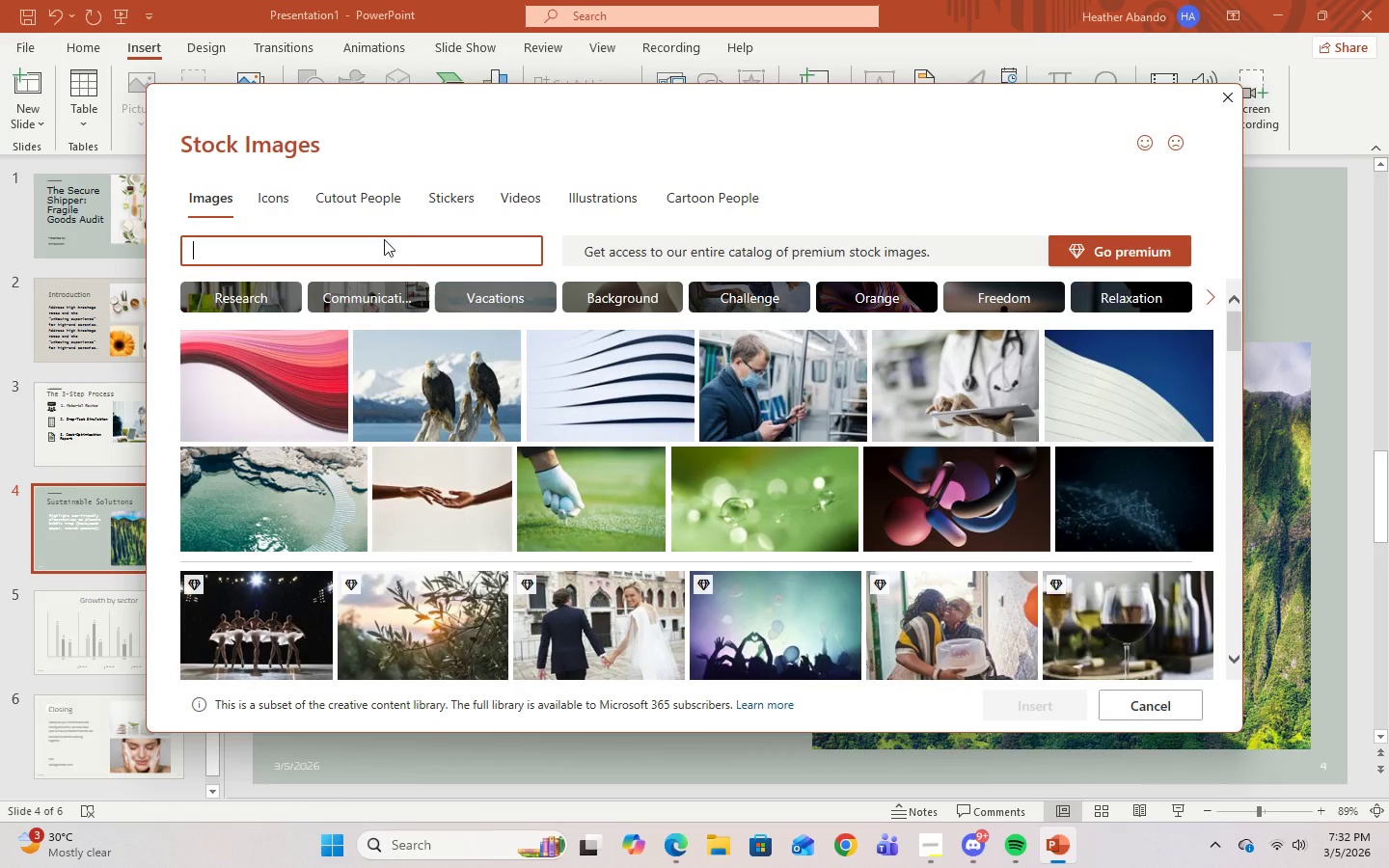 
type(green)
 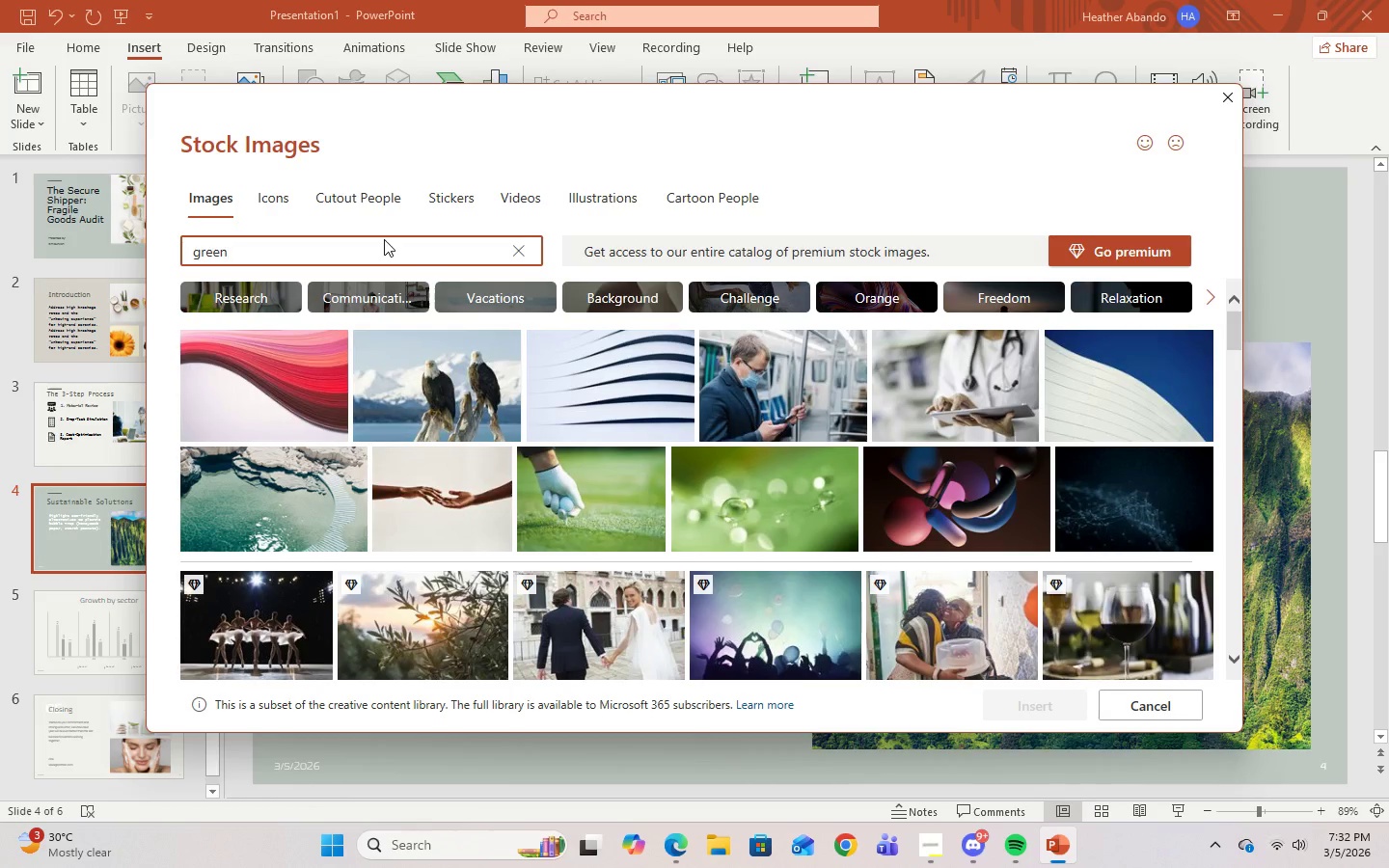 
key(Enter)
 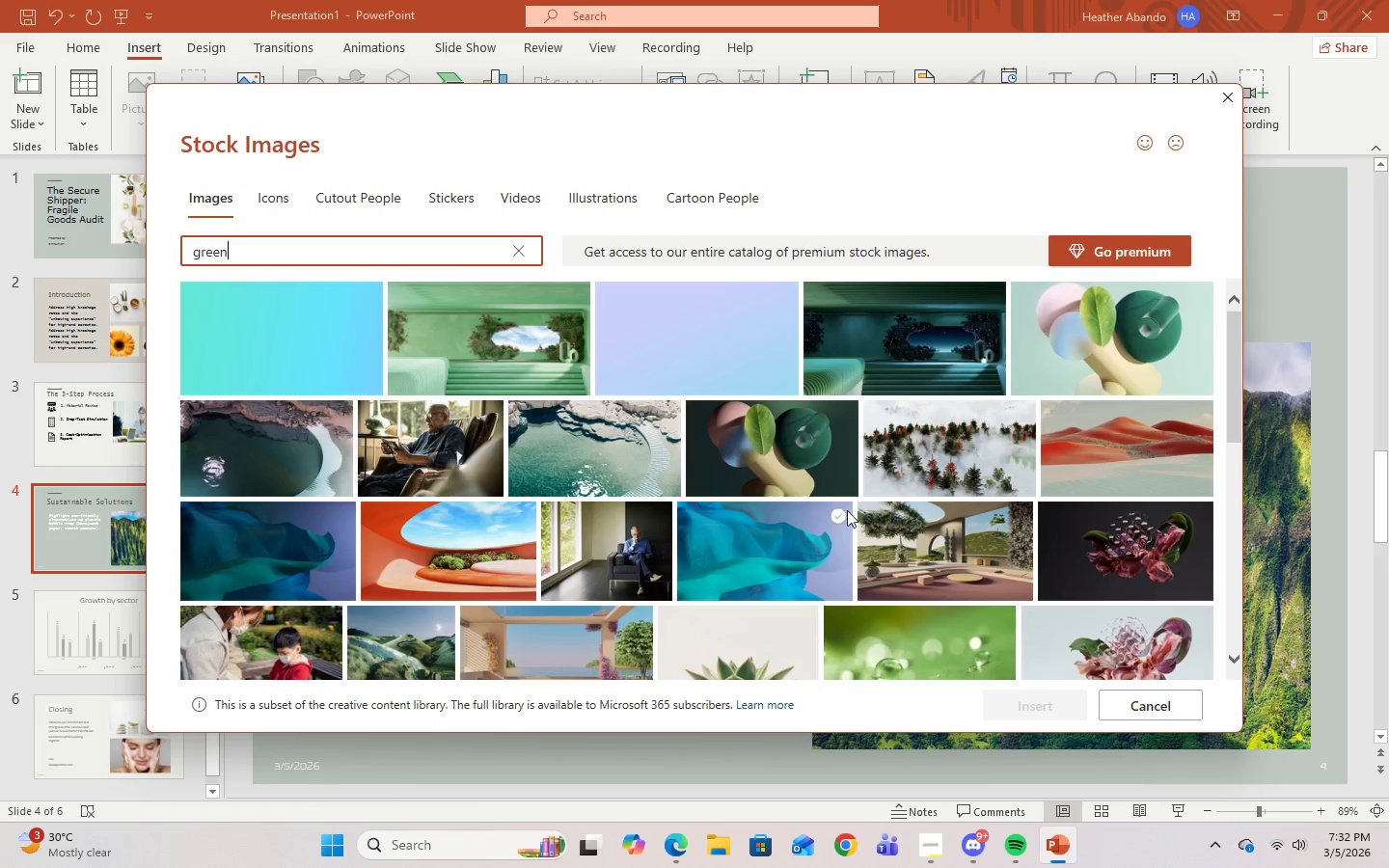 
scroll: coordinate [858, 515], scroll_direction: down, amount: 2.0
 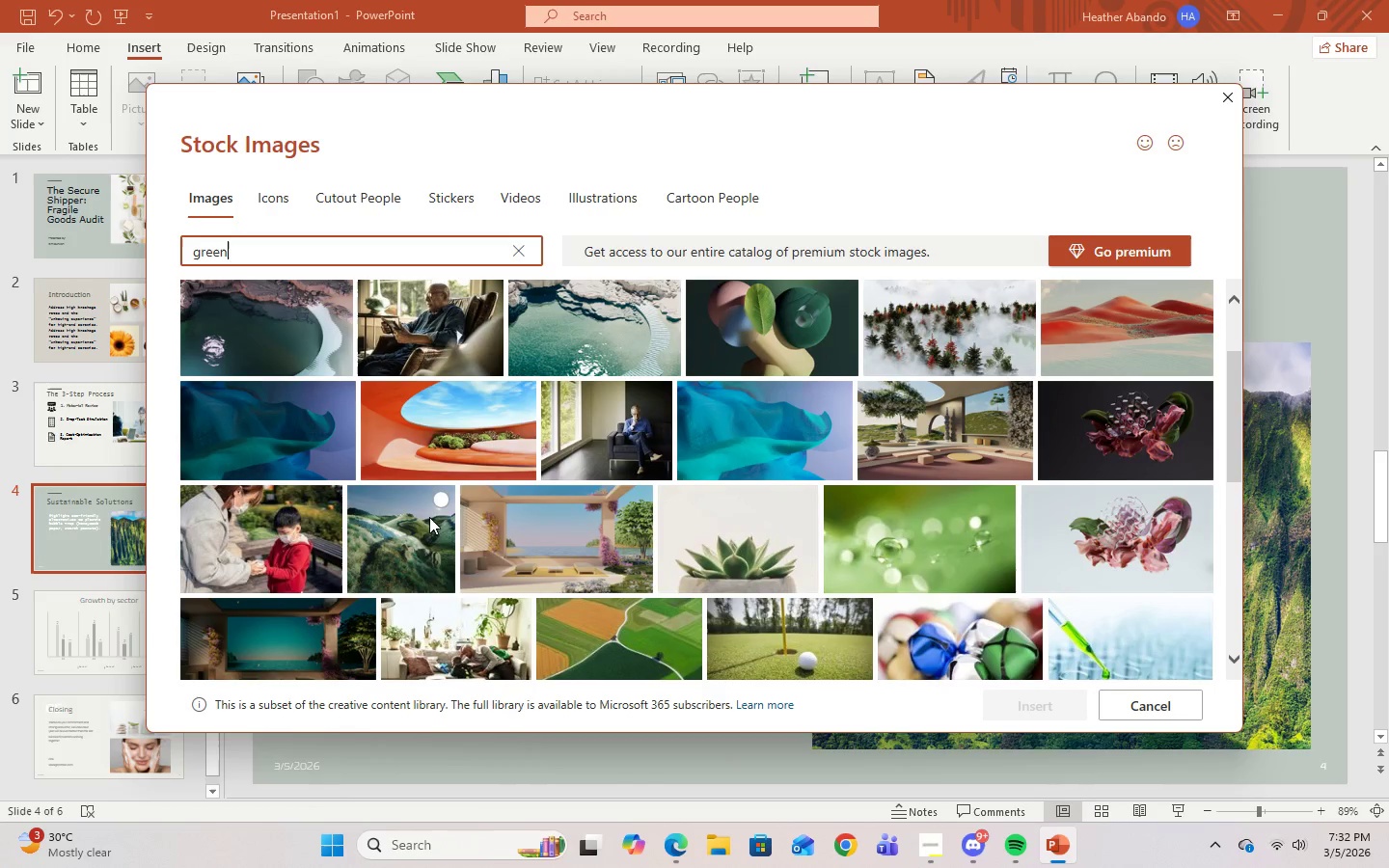 
left_click([423, 527])
 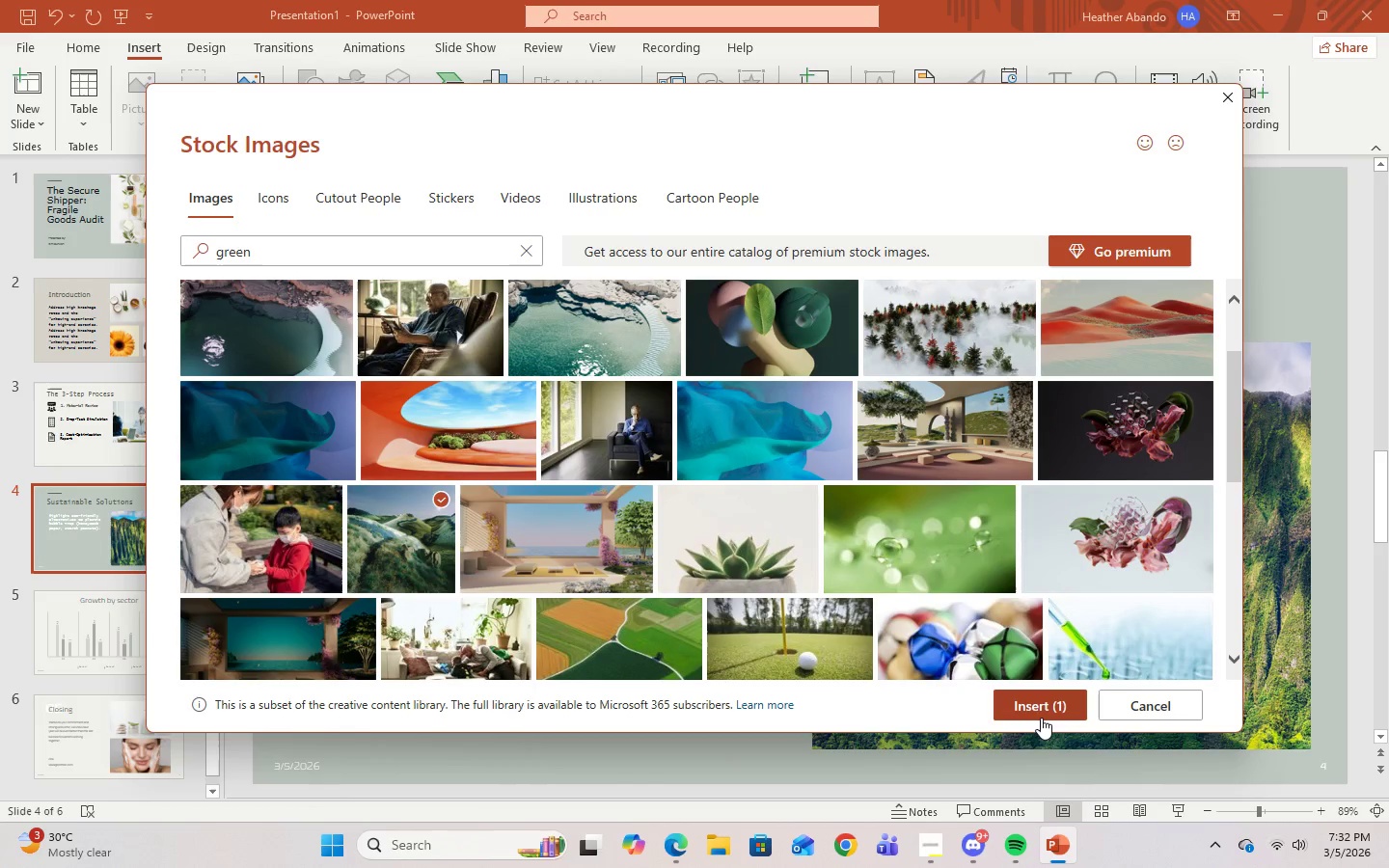 
left_click([1039, 711])
 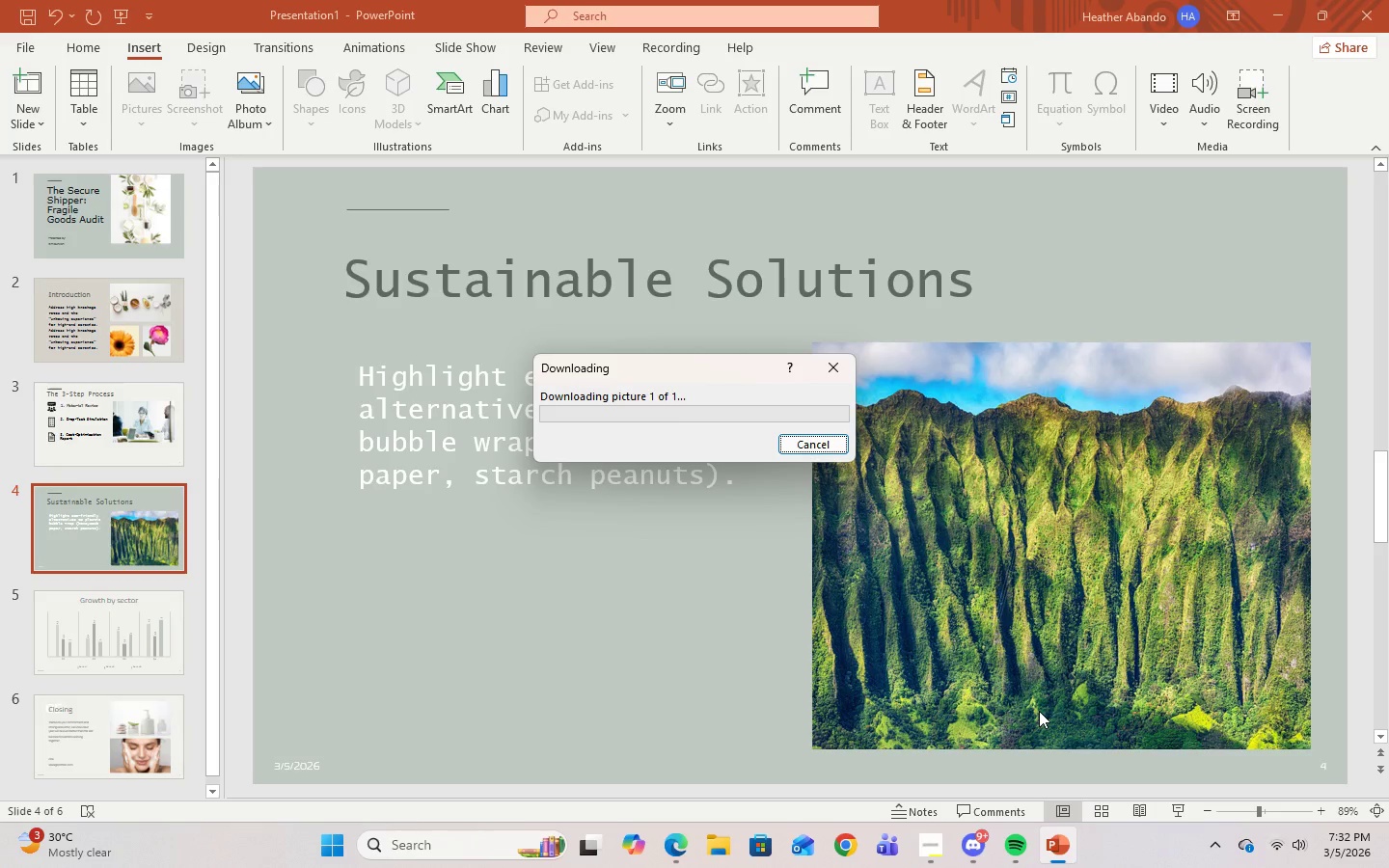 
wait(27.0)
 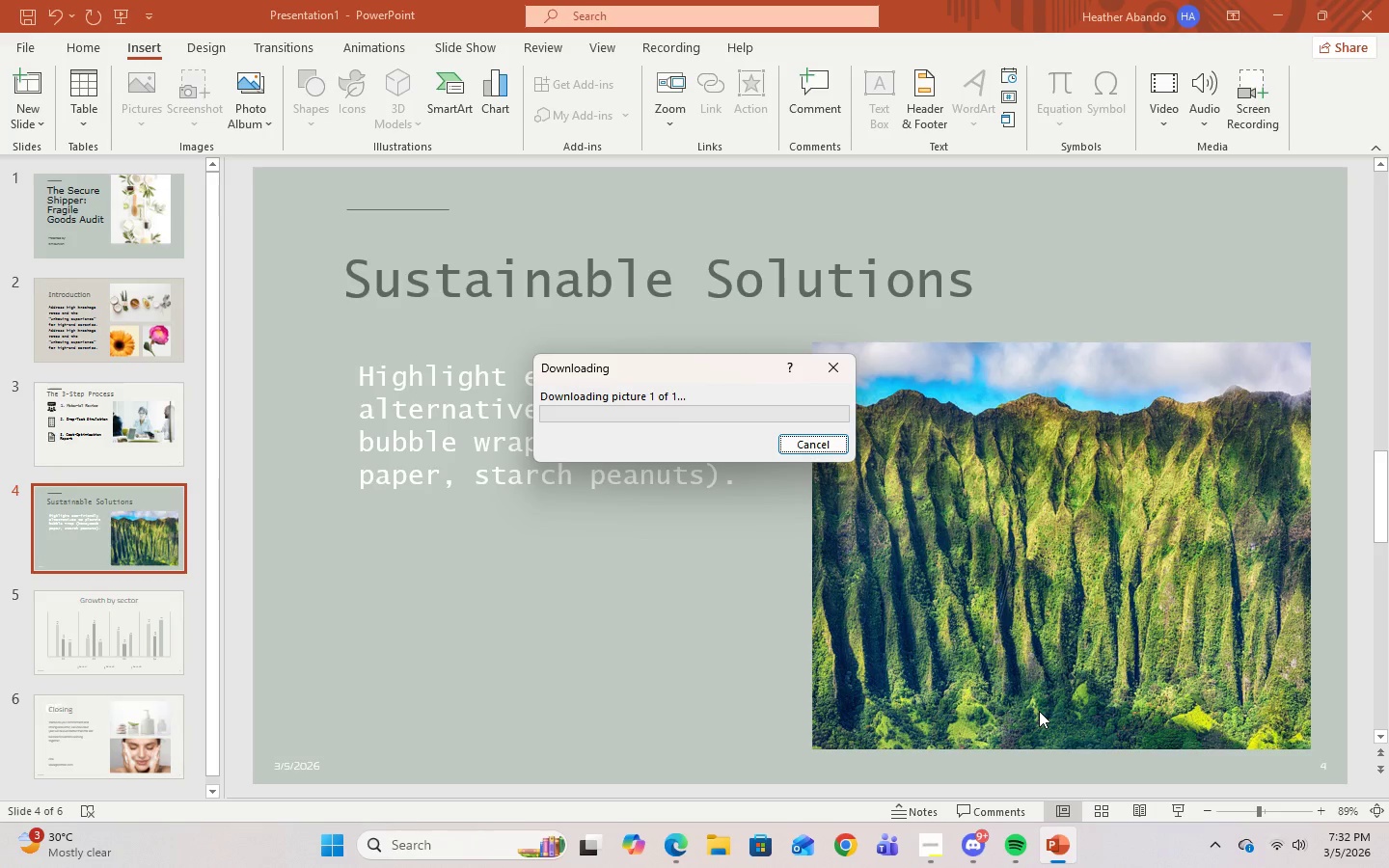 
left_click([820, 442])
 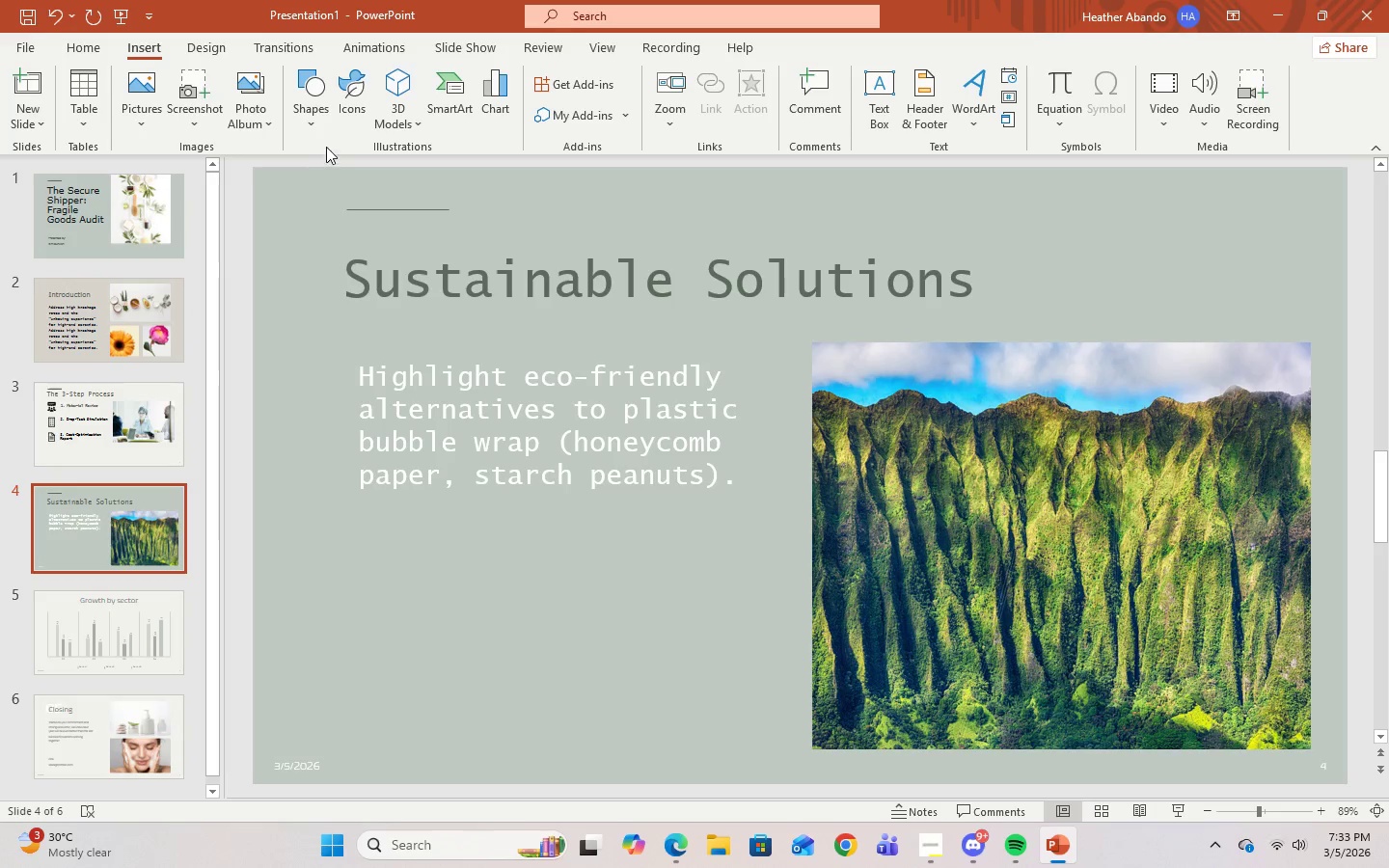 
left_click([151, 130])
 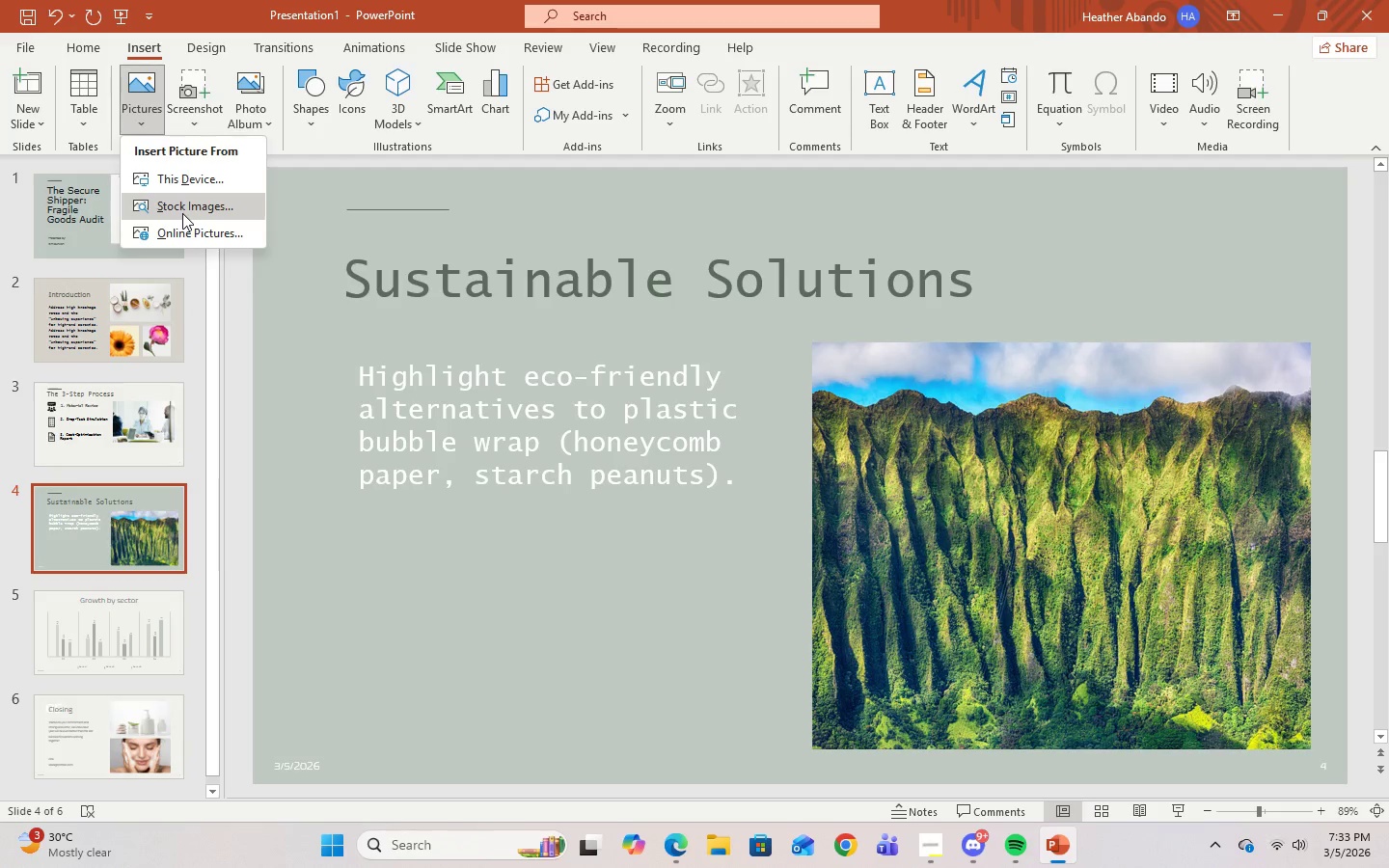 
left_click([182, 213])
 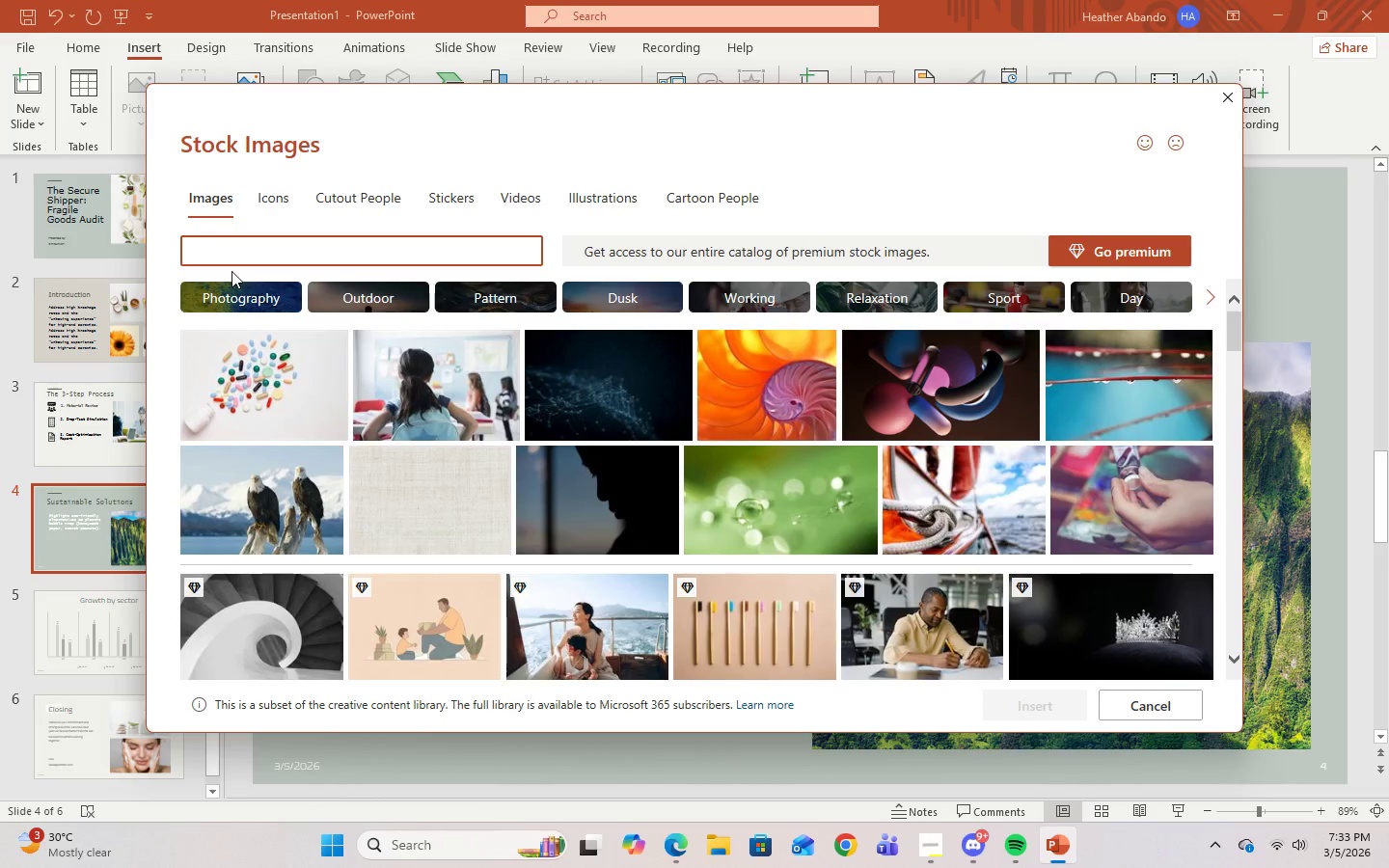 
left_click([237, 294])
 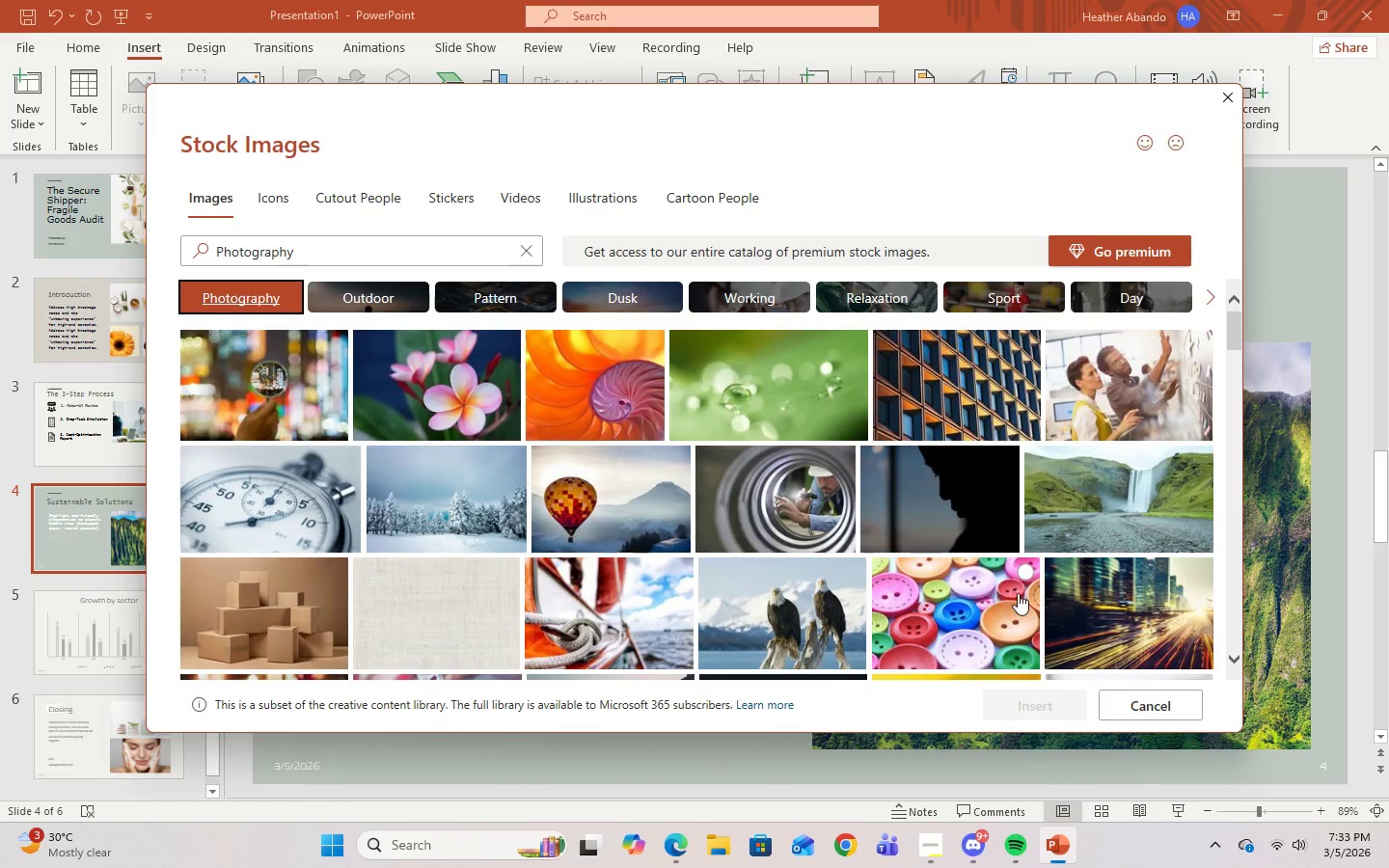 
scroll: coordinate [1023, 593], scroll_direction: down, amount: 9.0
 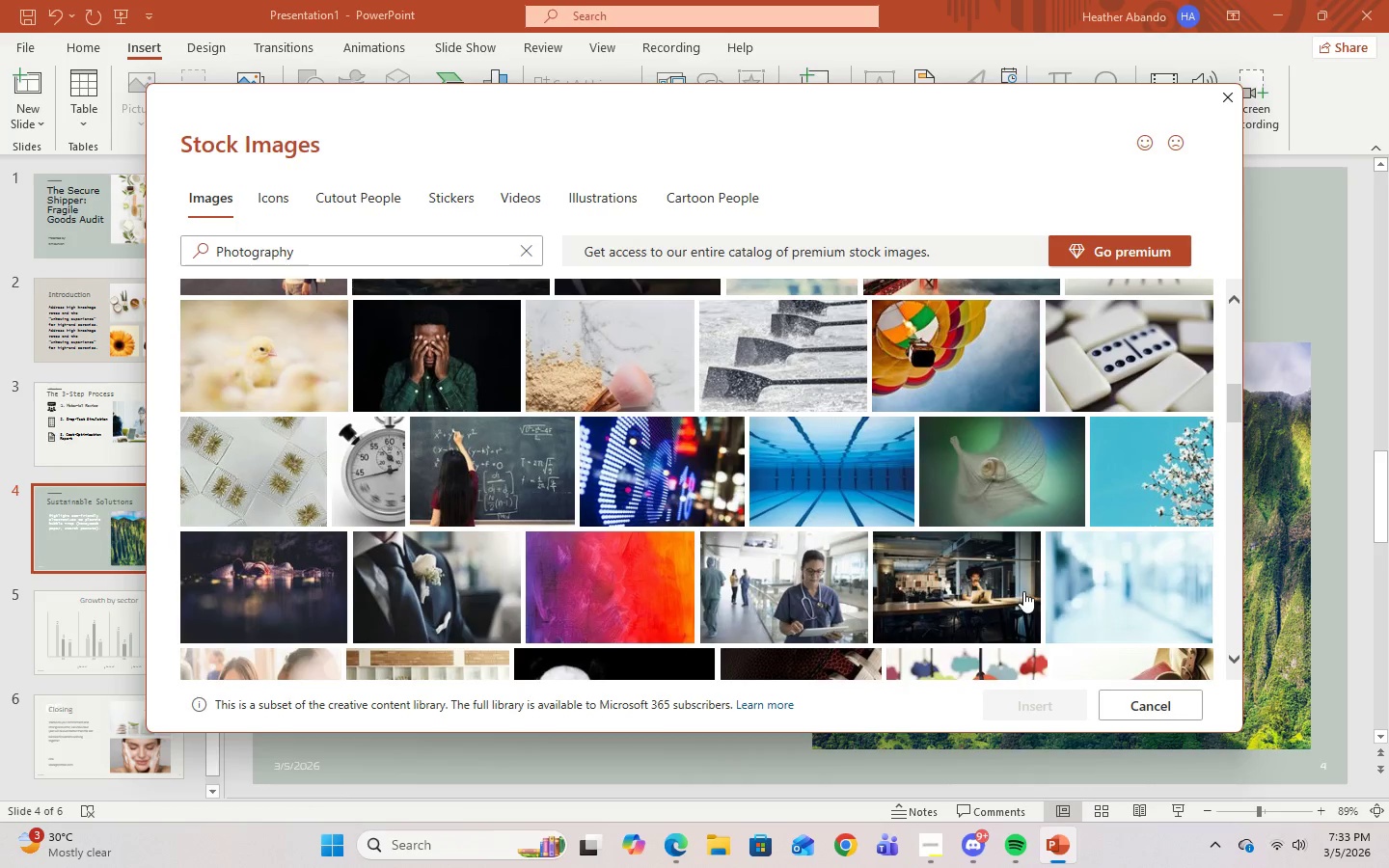 
scroll: coordinate [1018, 576], scroll_direction: up, amount: 14.0
 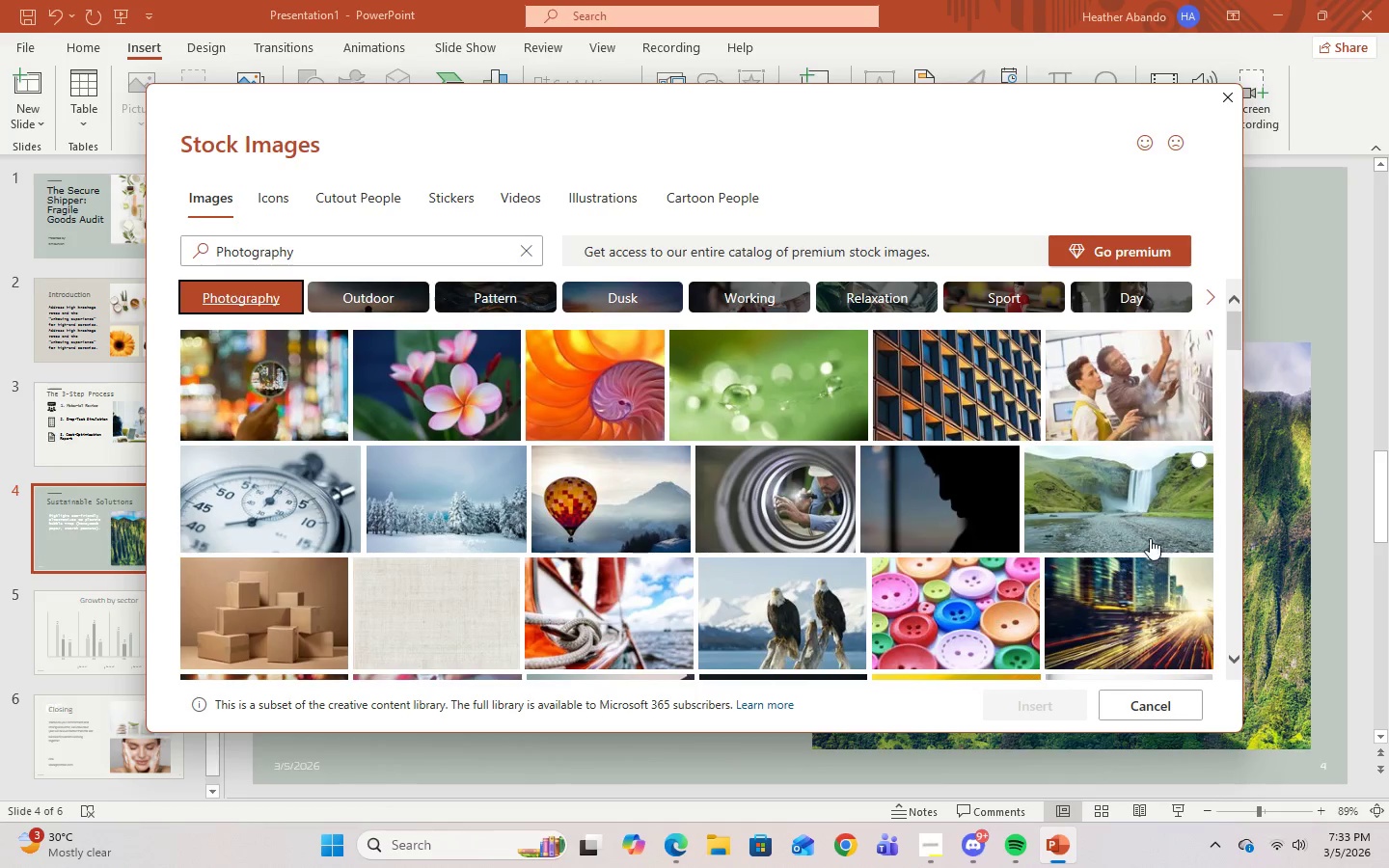 
left_click([1147, 534])
 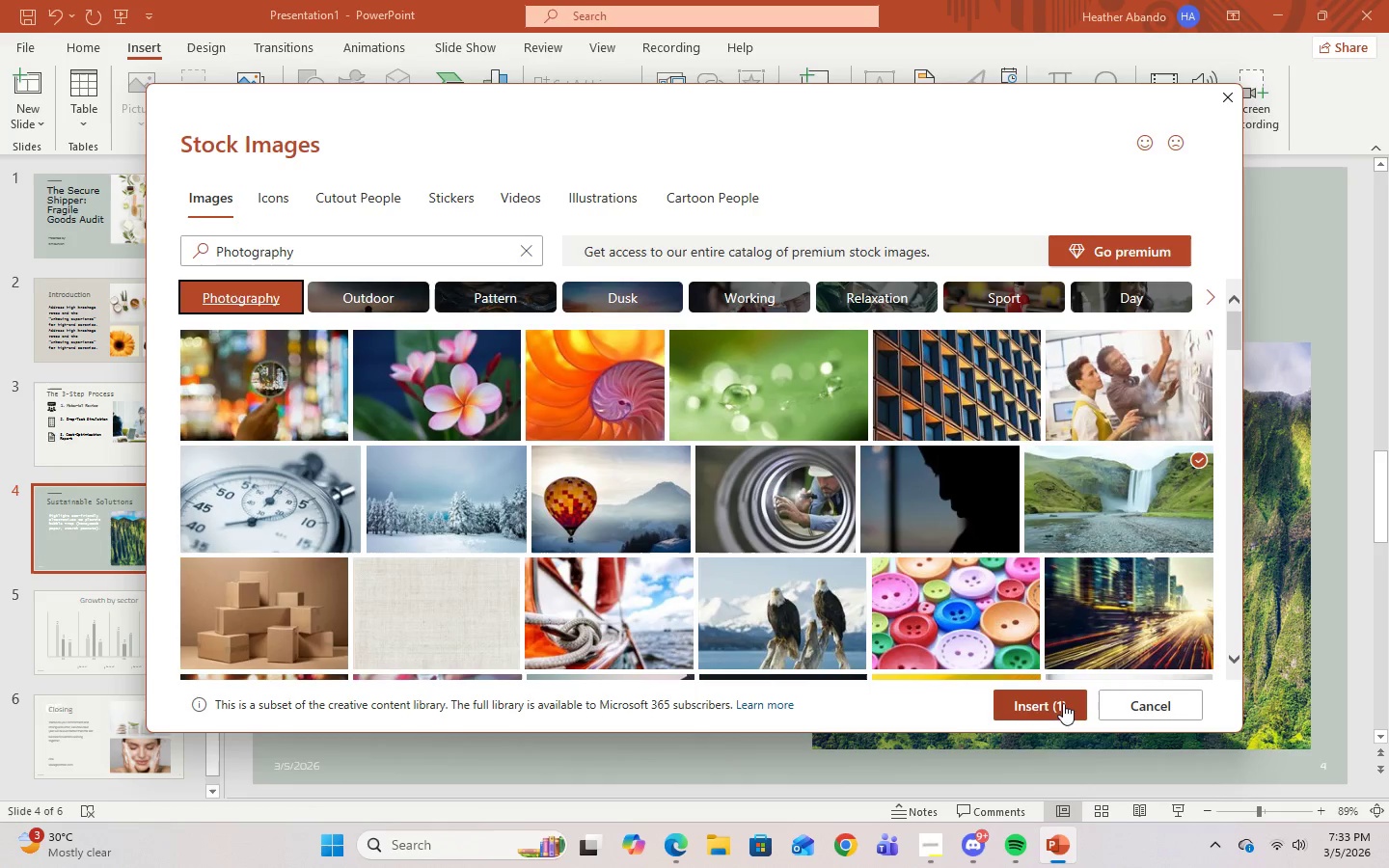 
left_click([1059, 711])
 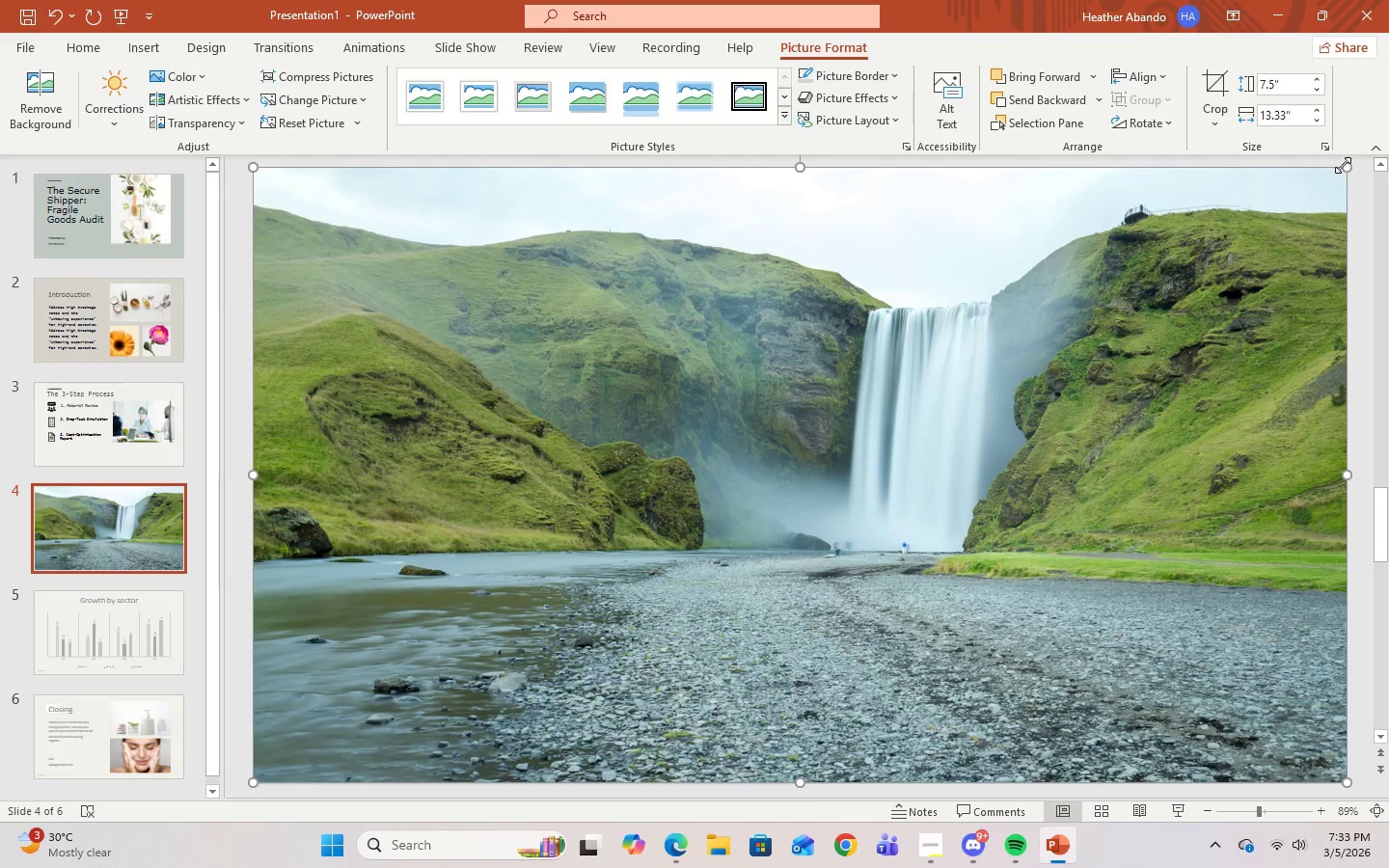 
left_click_drag(start_coordinate=[1345, 169], to_coordinate=[515, 583])
 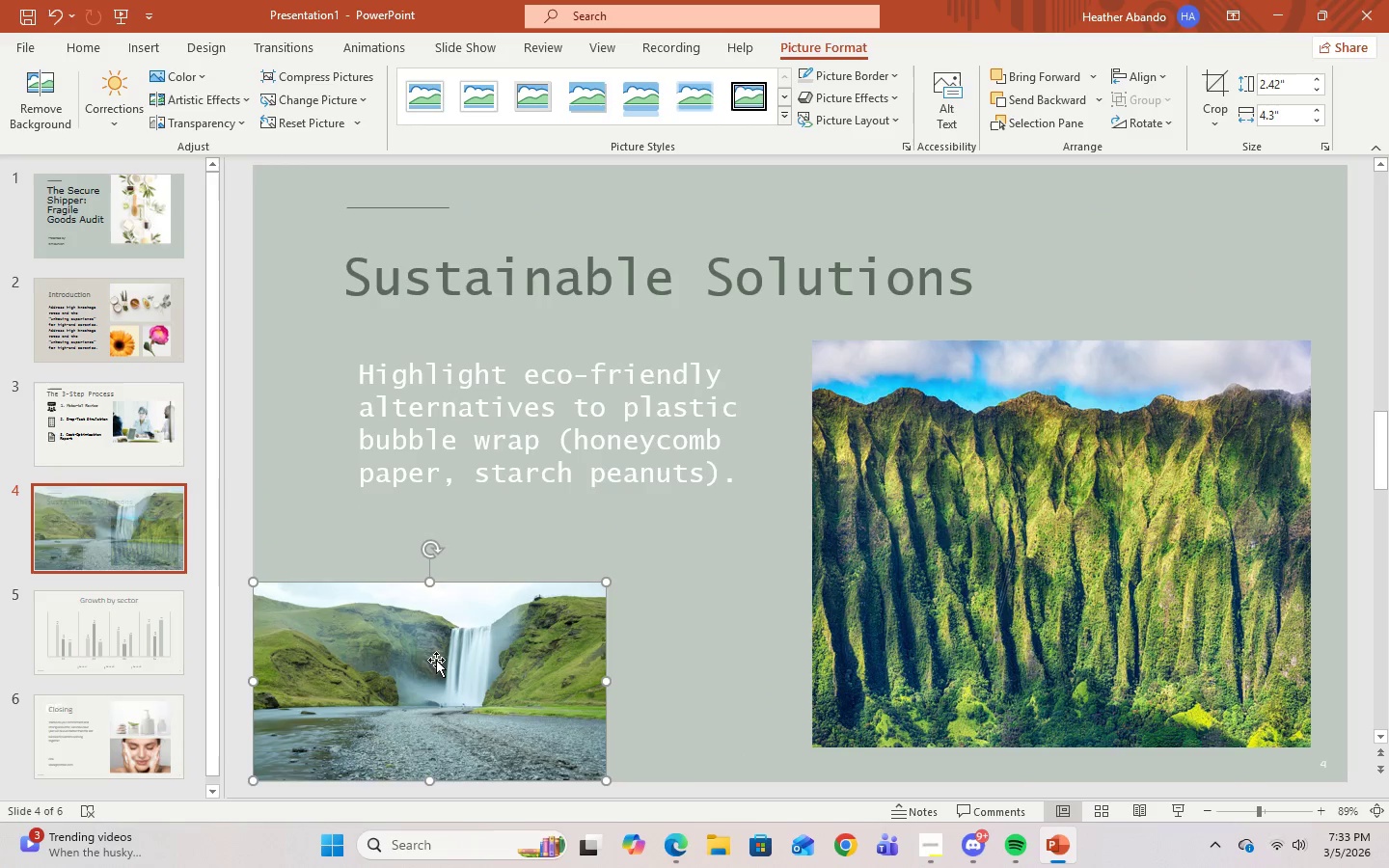 
left_click_drag(start_coordinate=[436, 660], to_coordinate=[535, 600])
 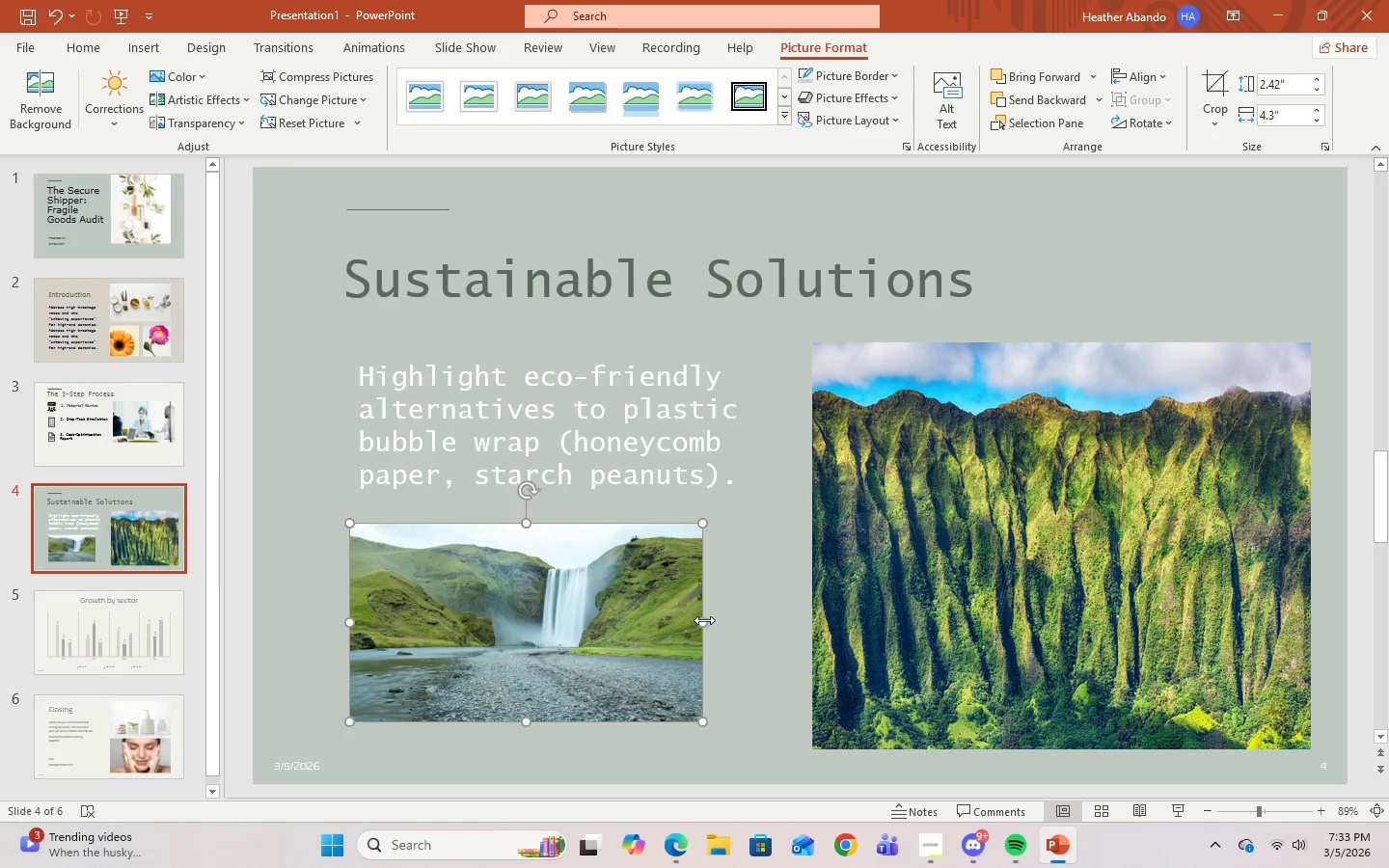 
left_click_drag(start_coordinate=[704, 620], to_coordinate=[741, 618])
 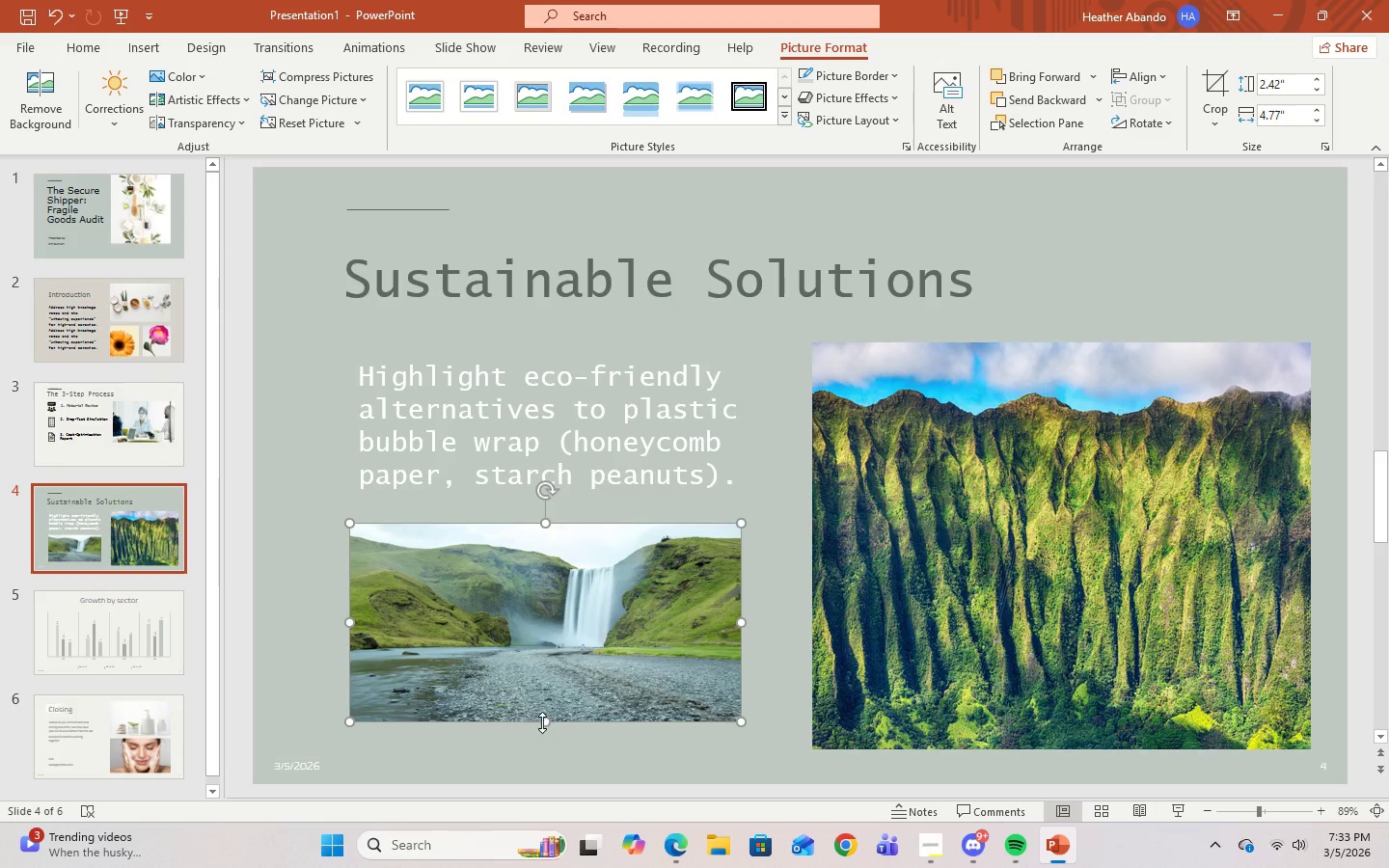 
left_click_drag(start_coordinate=[543, 722], to_coordinate=[546, 746])
 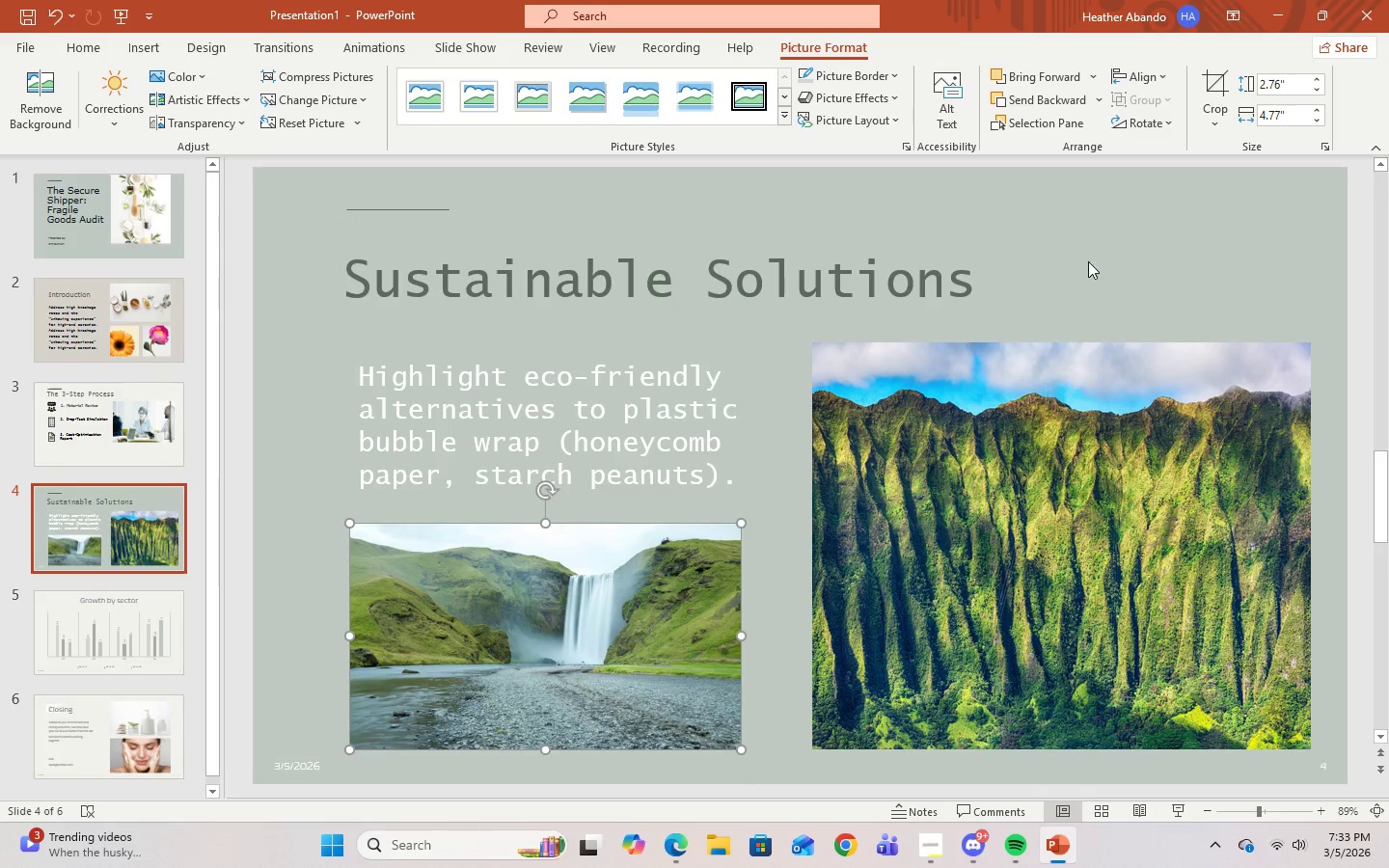 
left_click([1126, 260])
 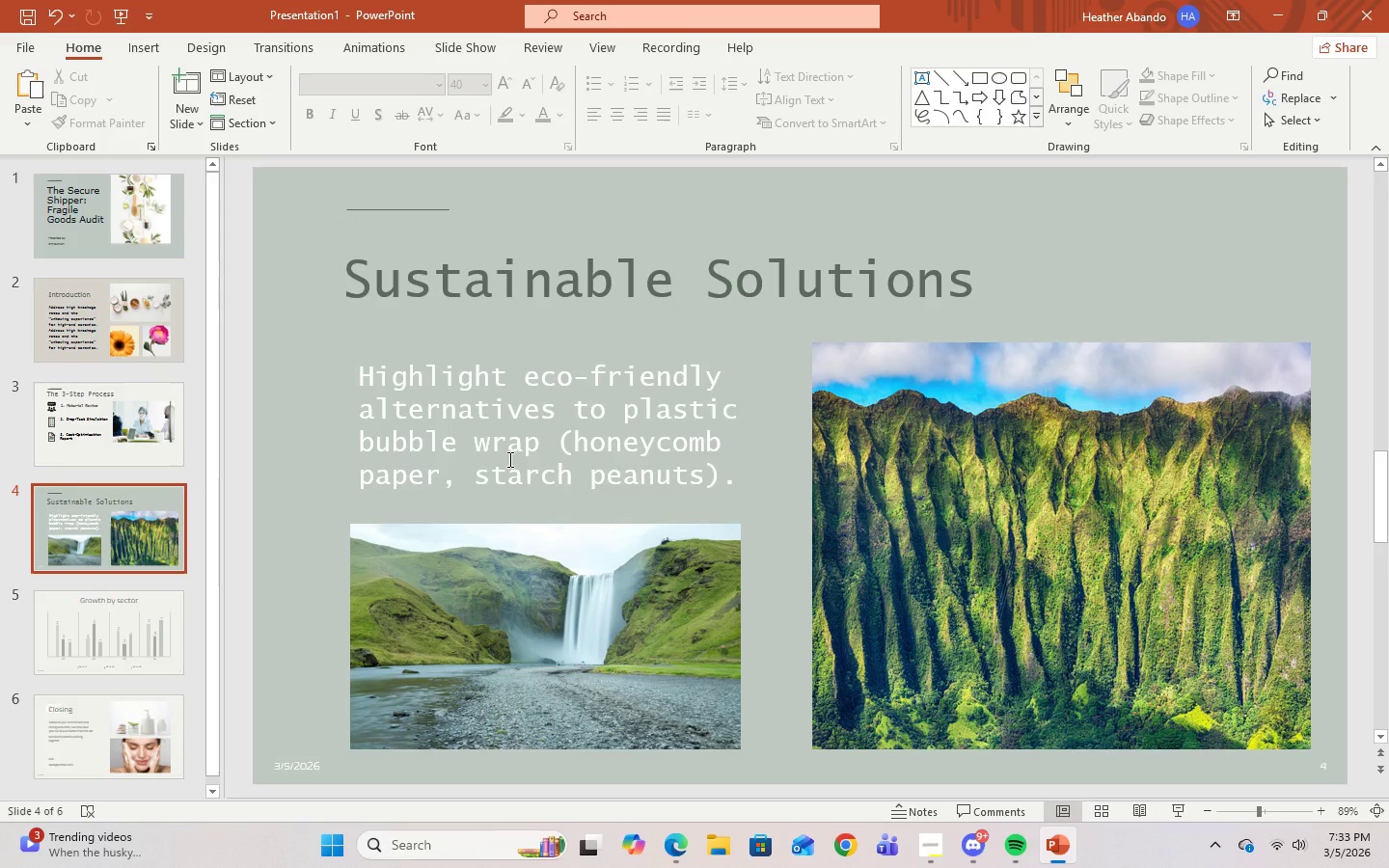 
left_click([523, 438])
 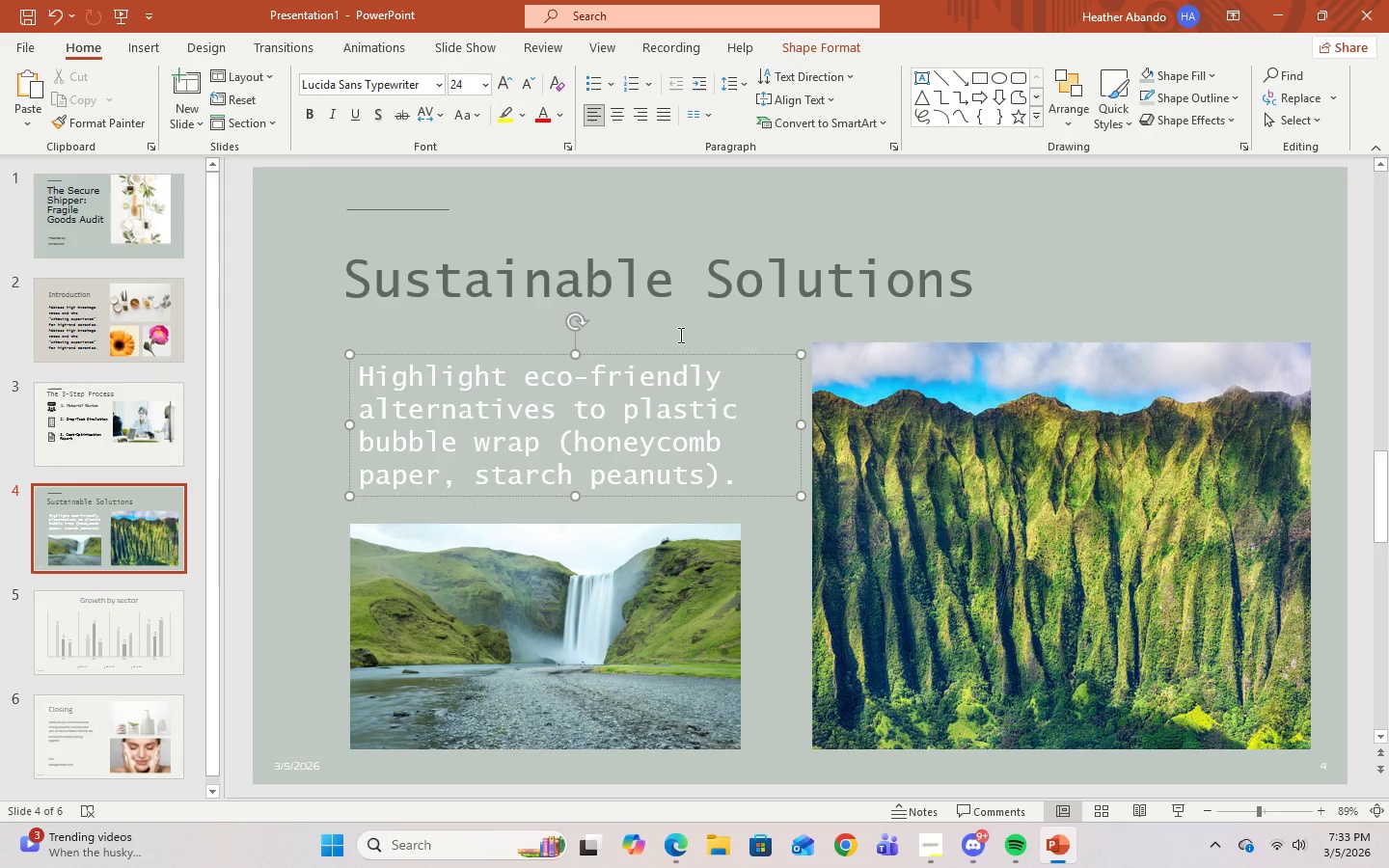 
left_click([679, 335])
 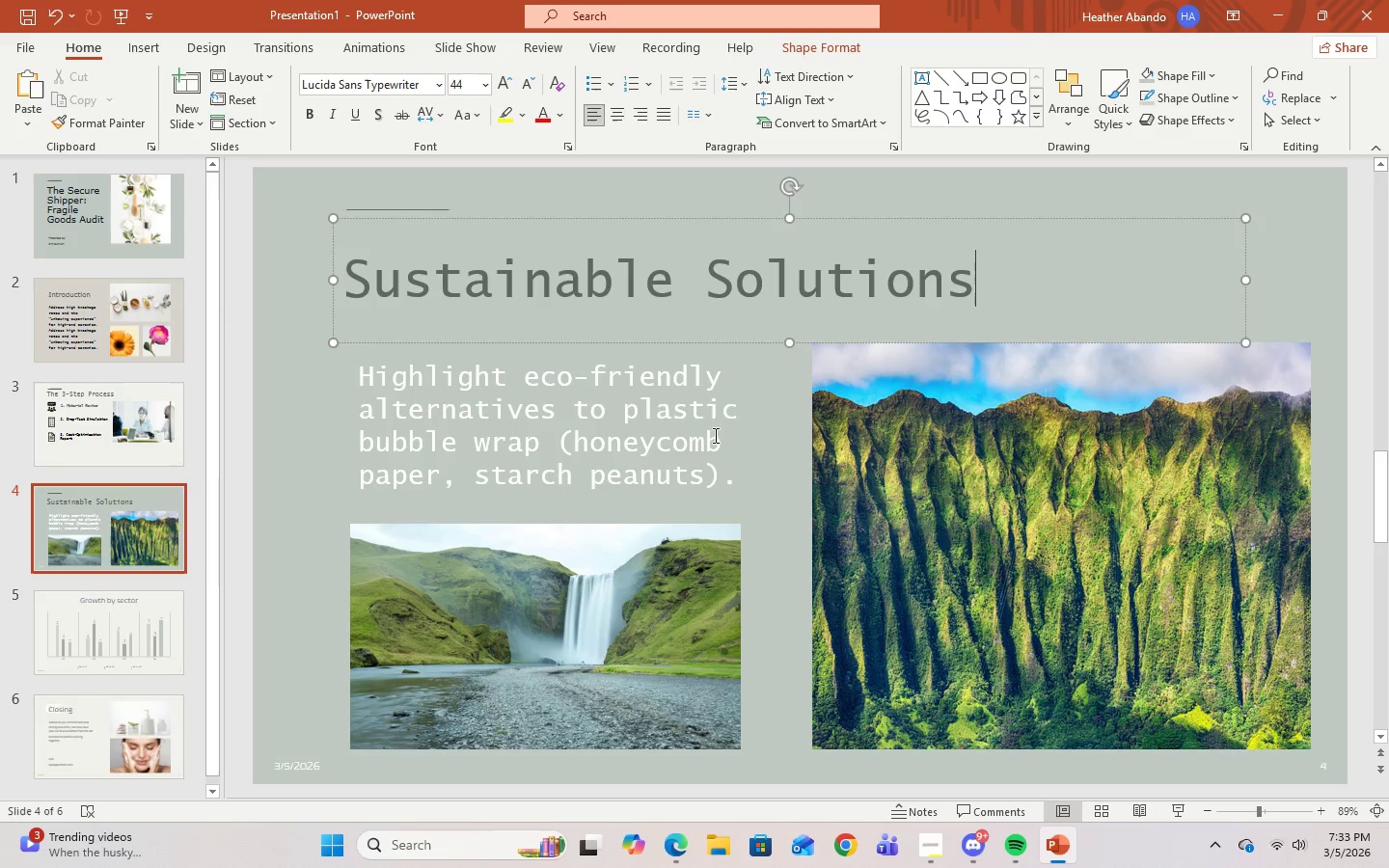 
left_click([720, 439])
 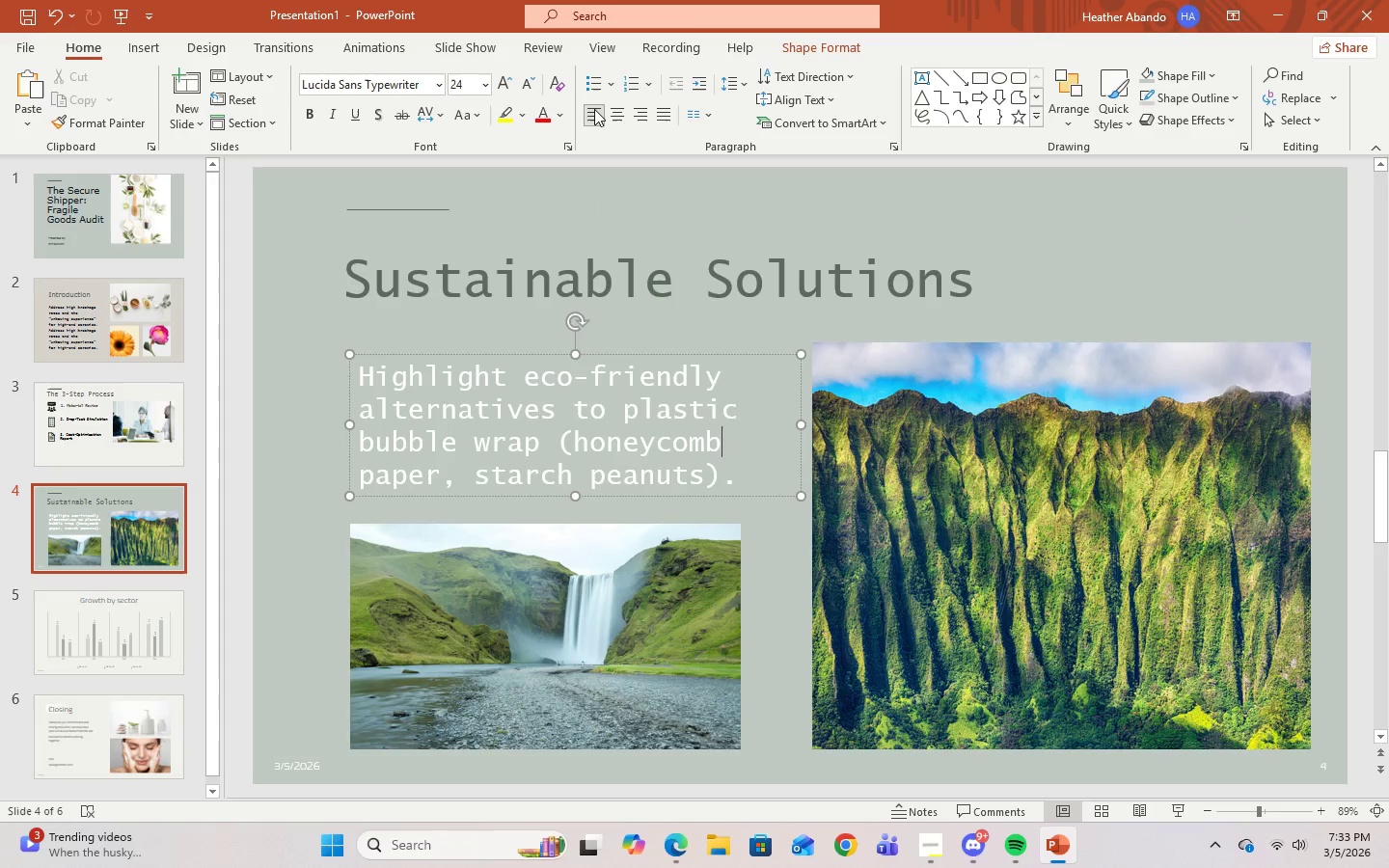 
left_click([737, 88])
 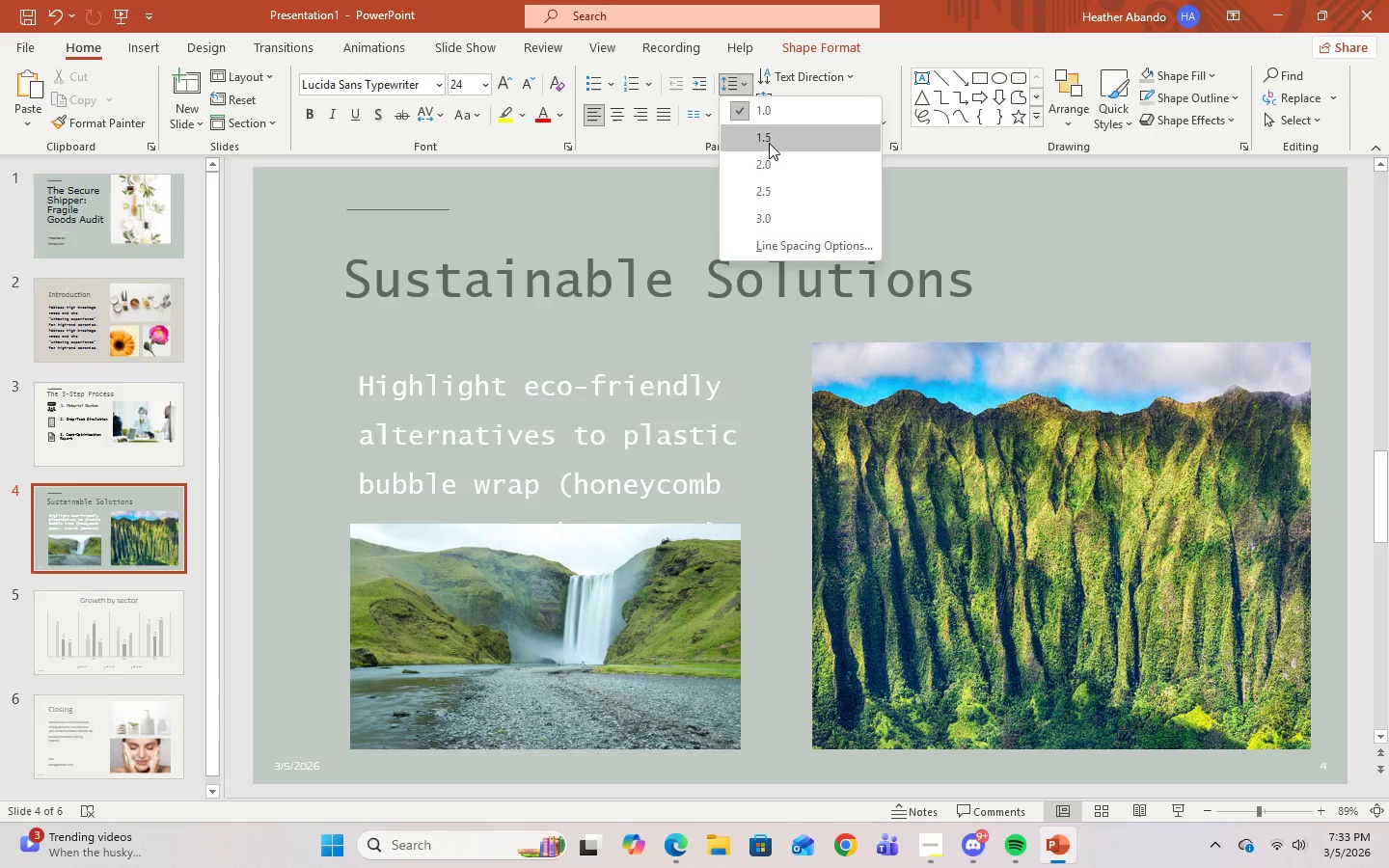 
left_click([769, 143])
 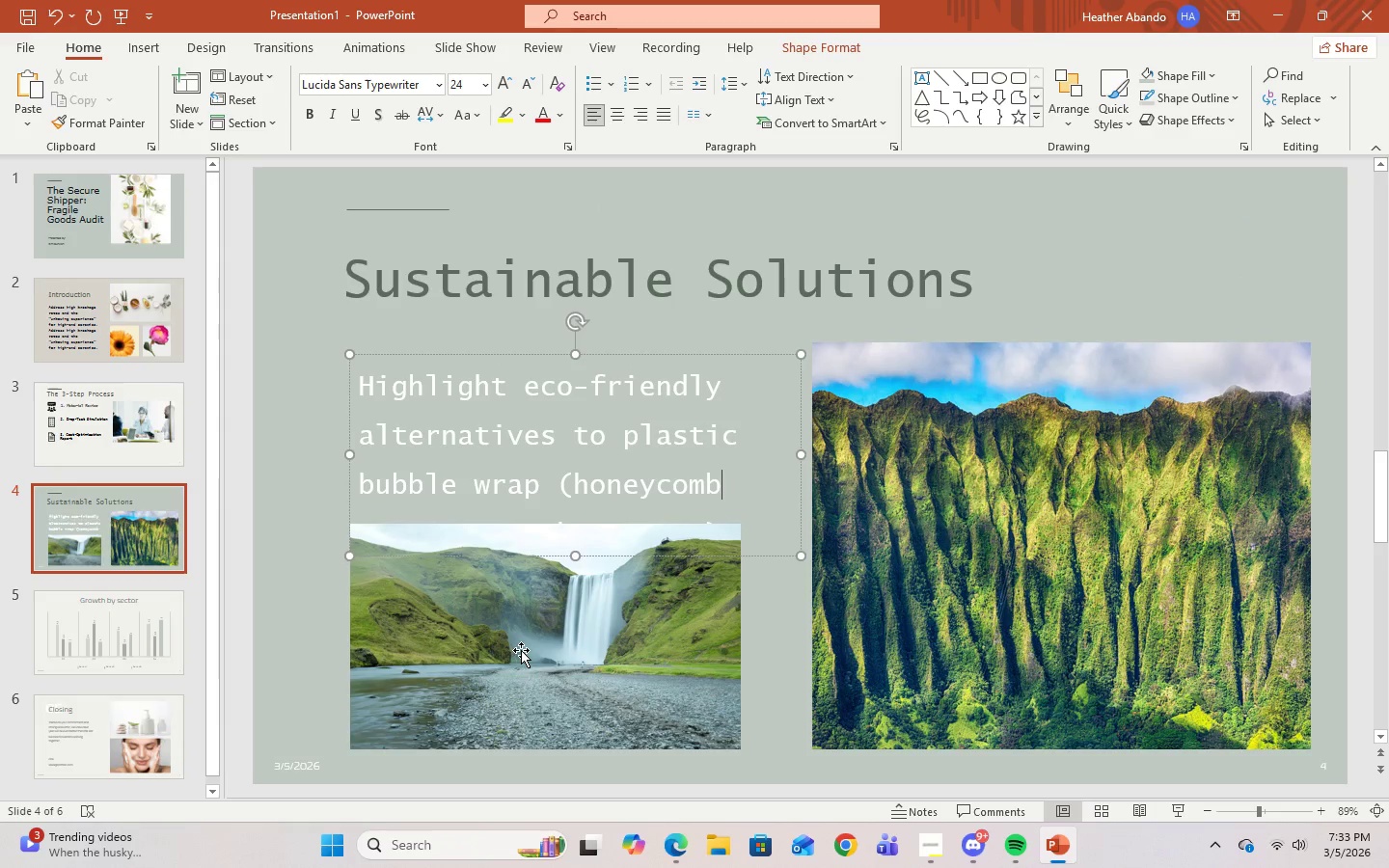 
left_click([521, 650])
 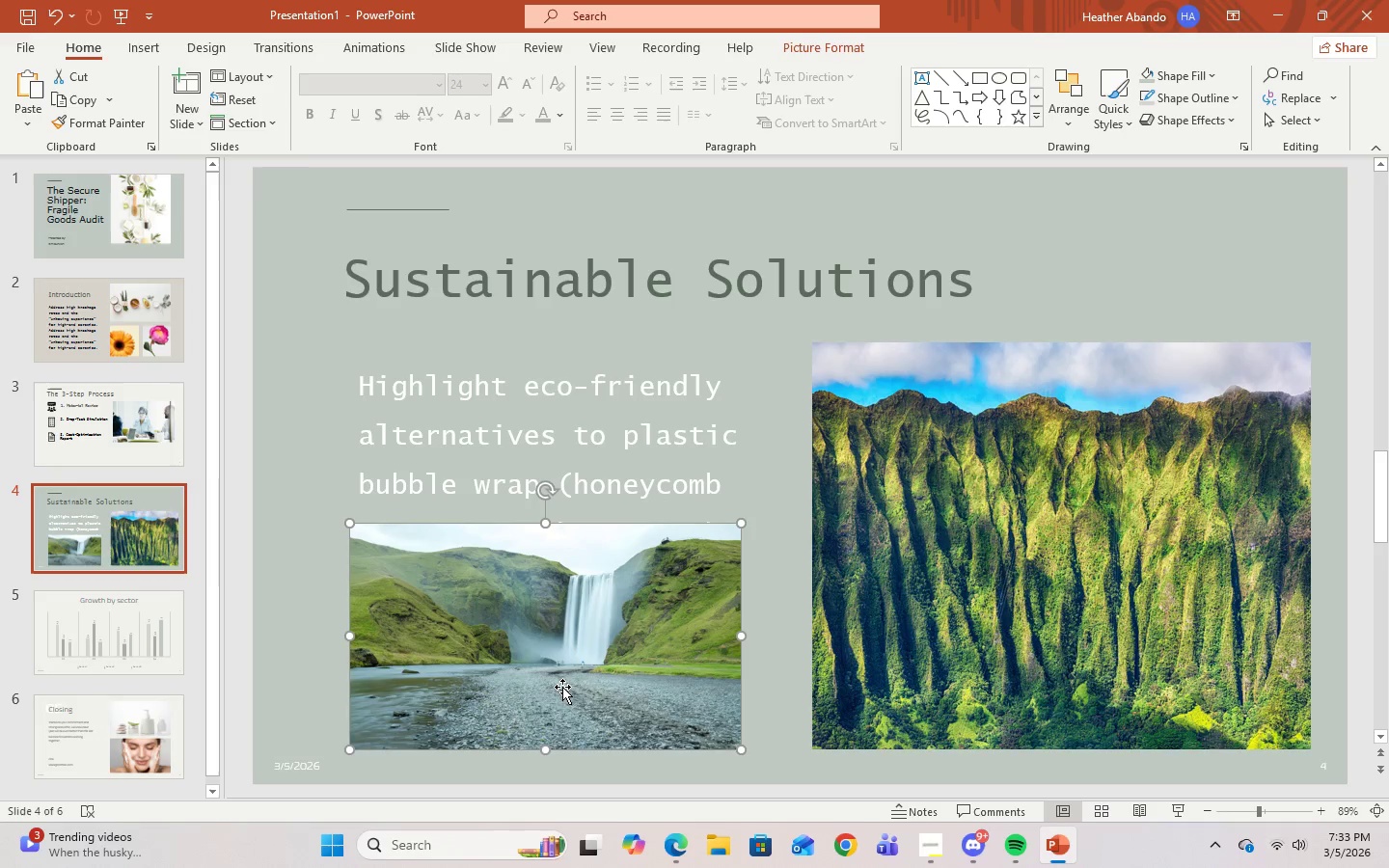 
left_click_drag(start_coordinate=[562, 687], to_coordinate=[464, 643])
 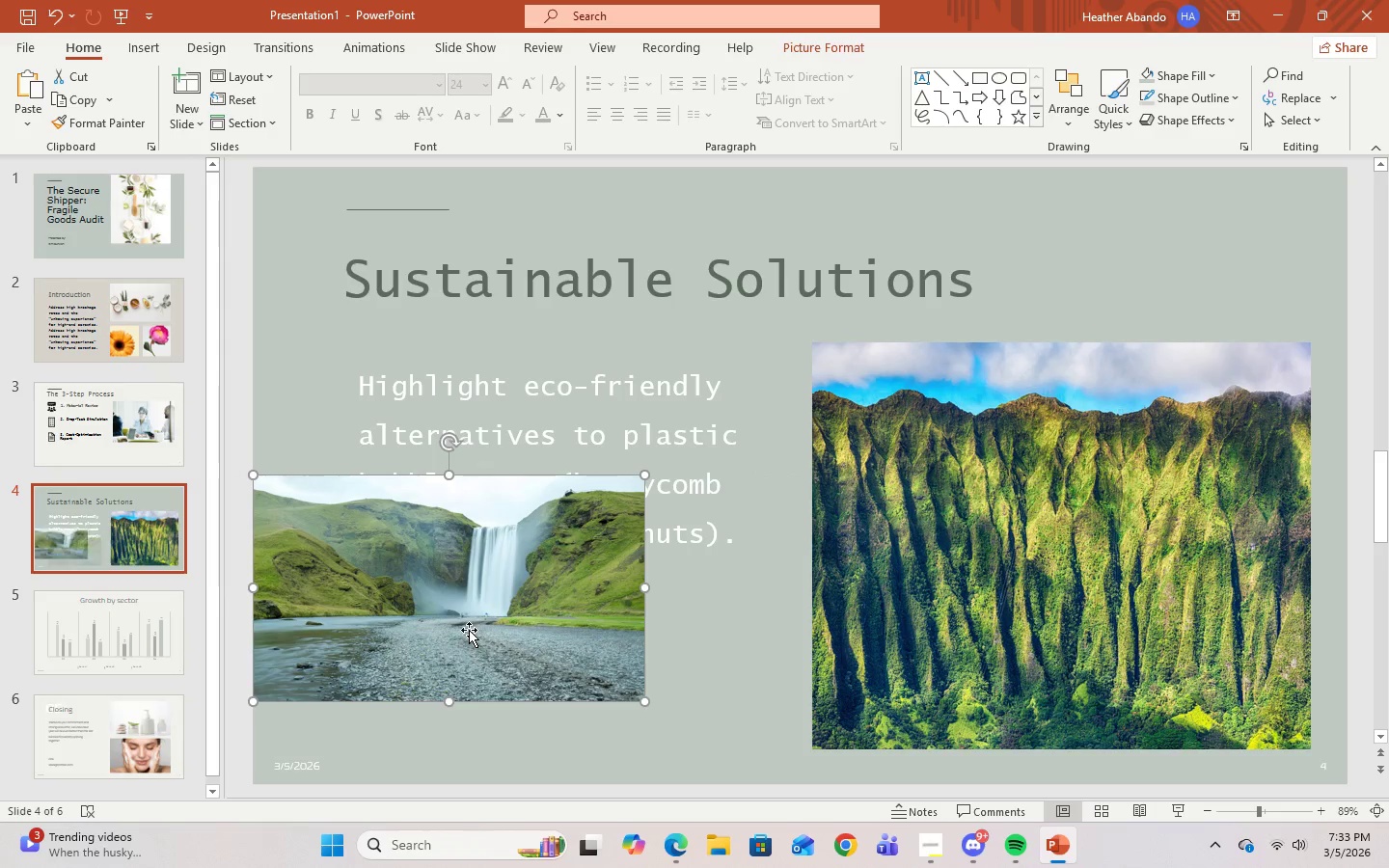 
right_click([469, 630])
 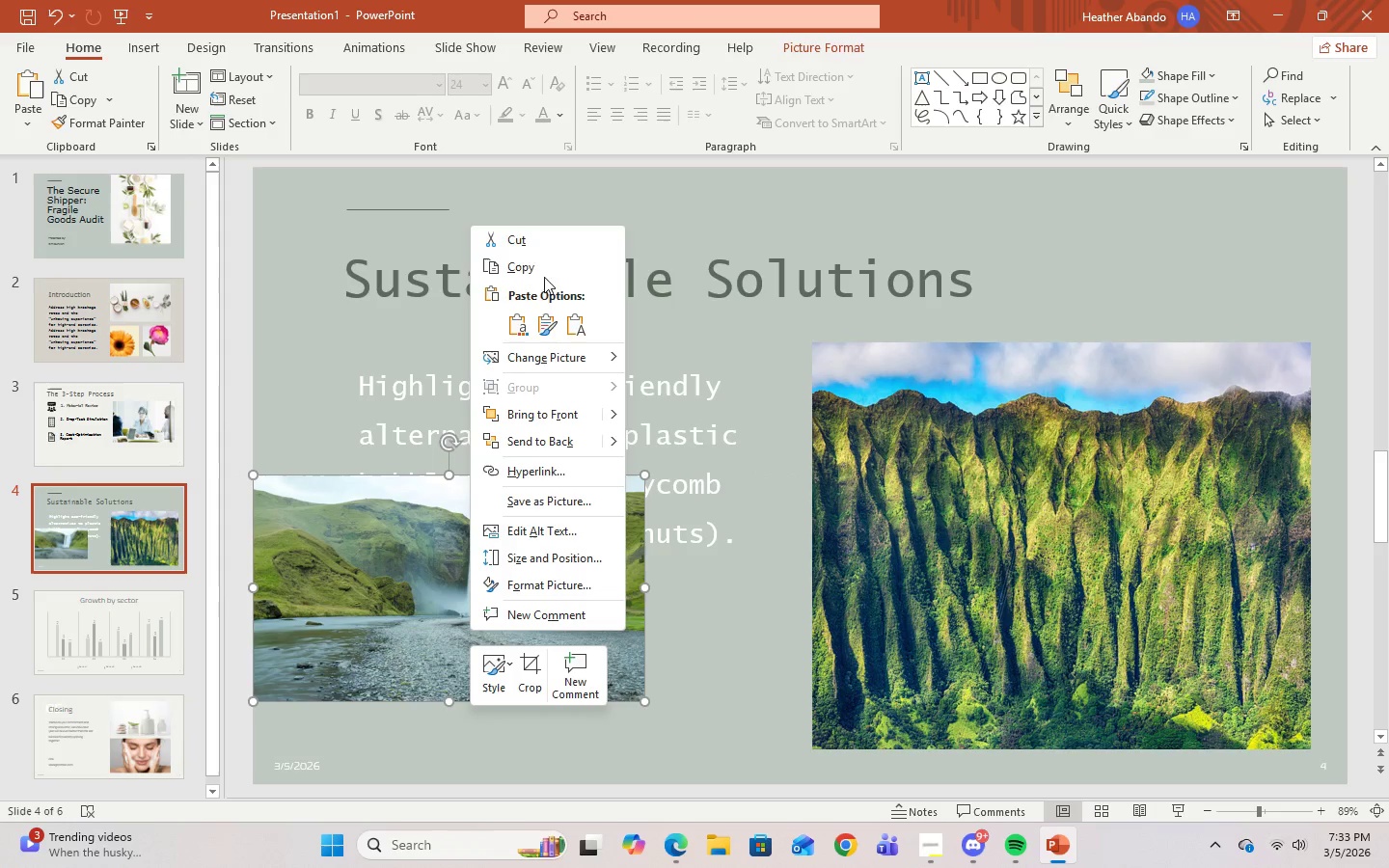 
left_click([520, 246])
 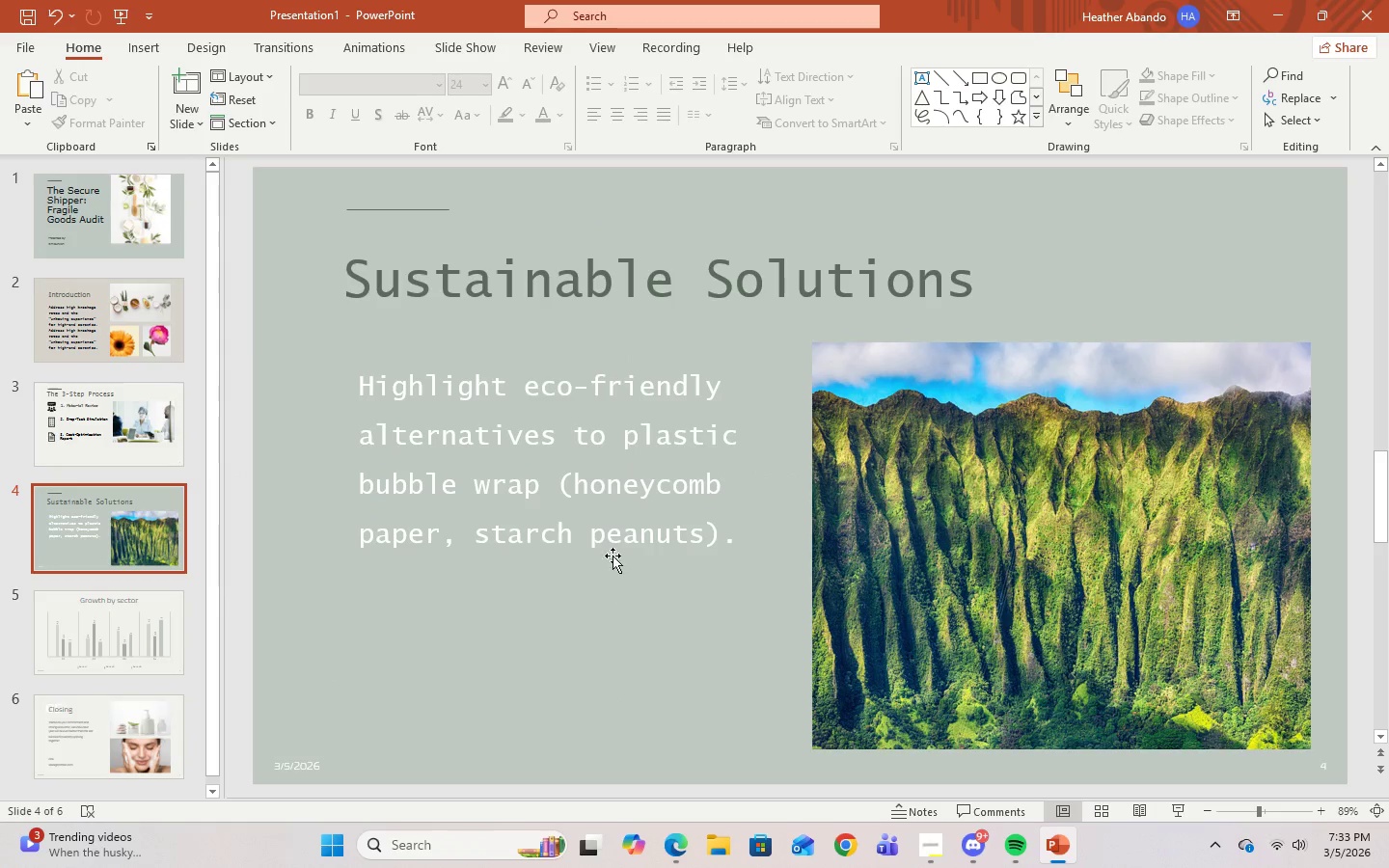 
double_click([605, 515])
 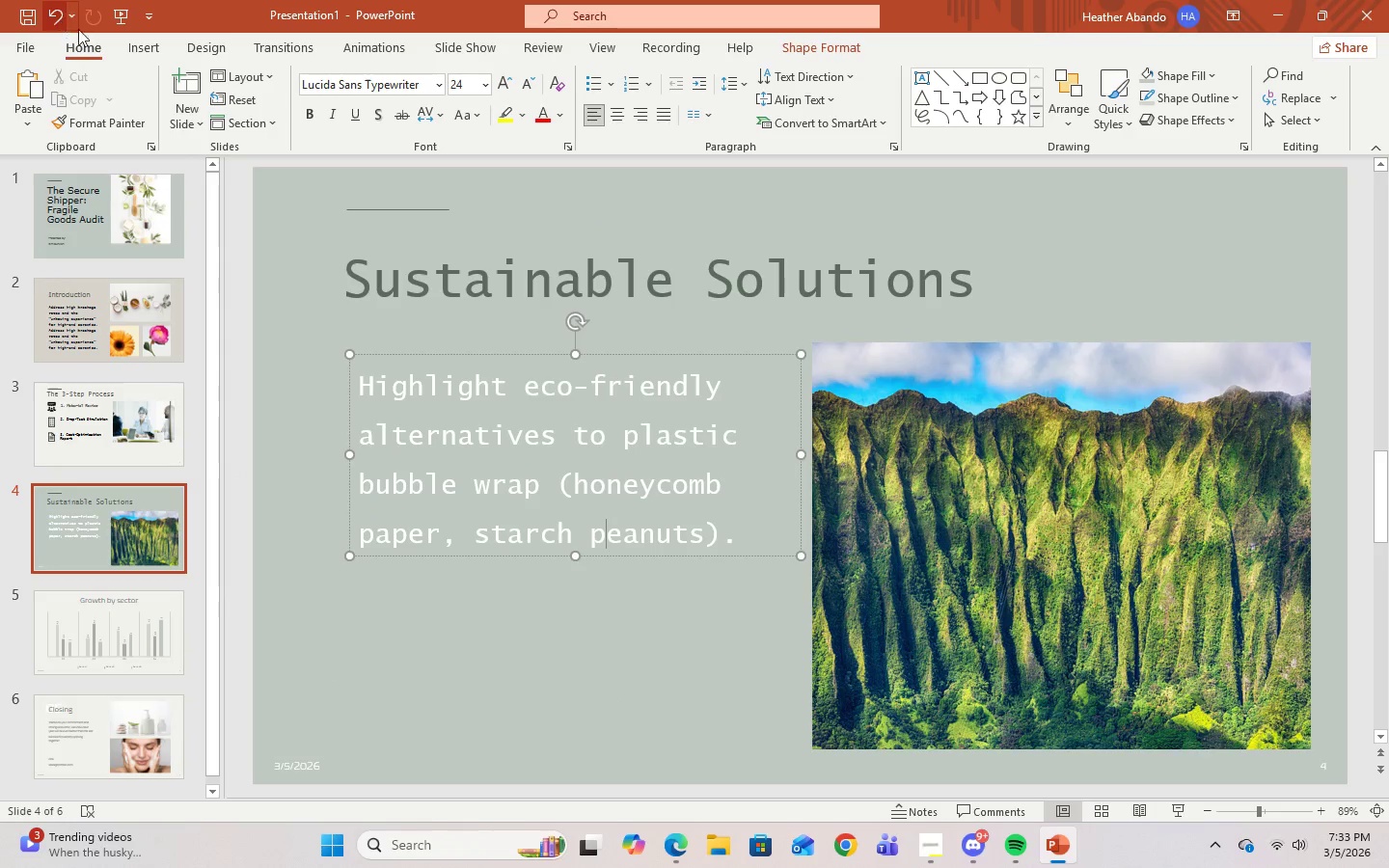 
left_click([715, 571])
 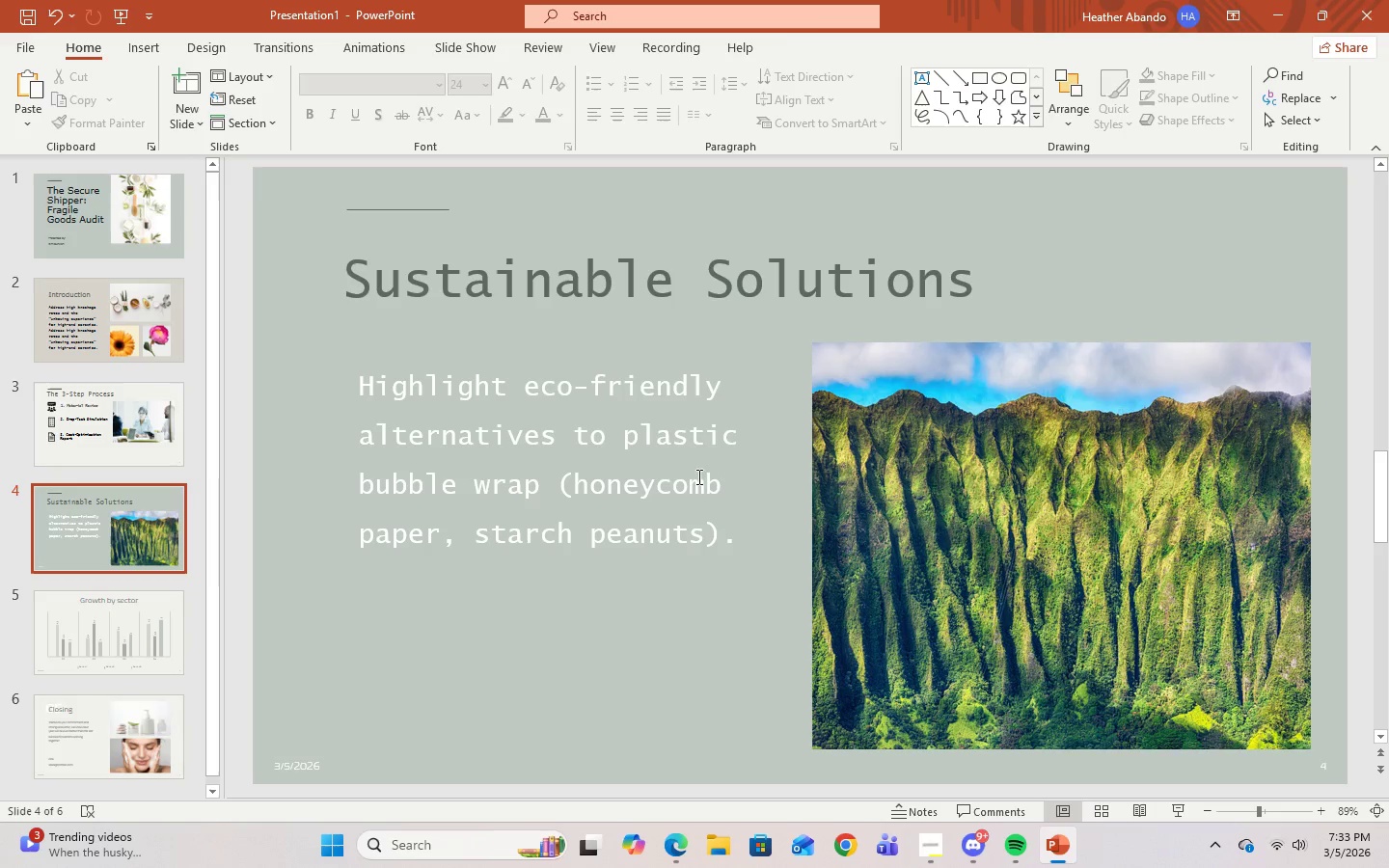 
left_click([696, 470])
 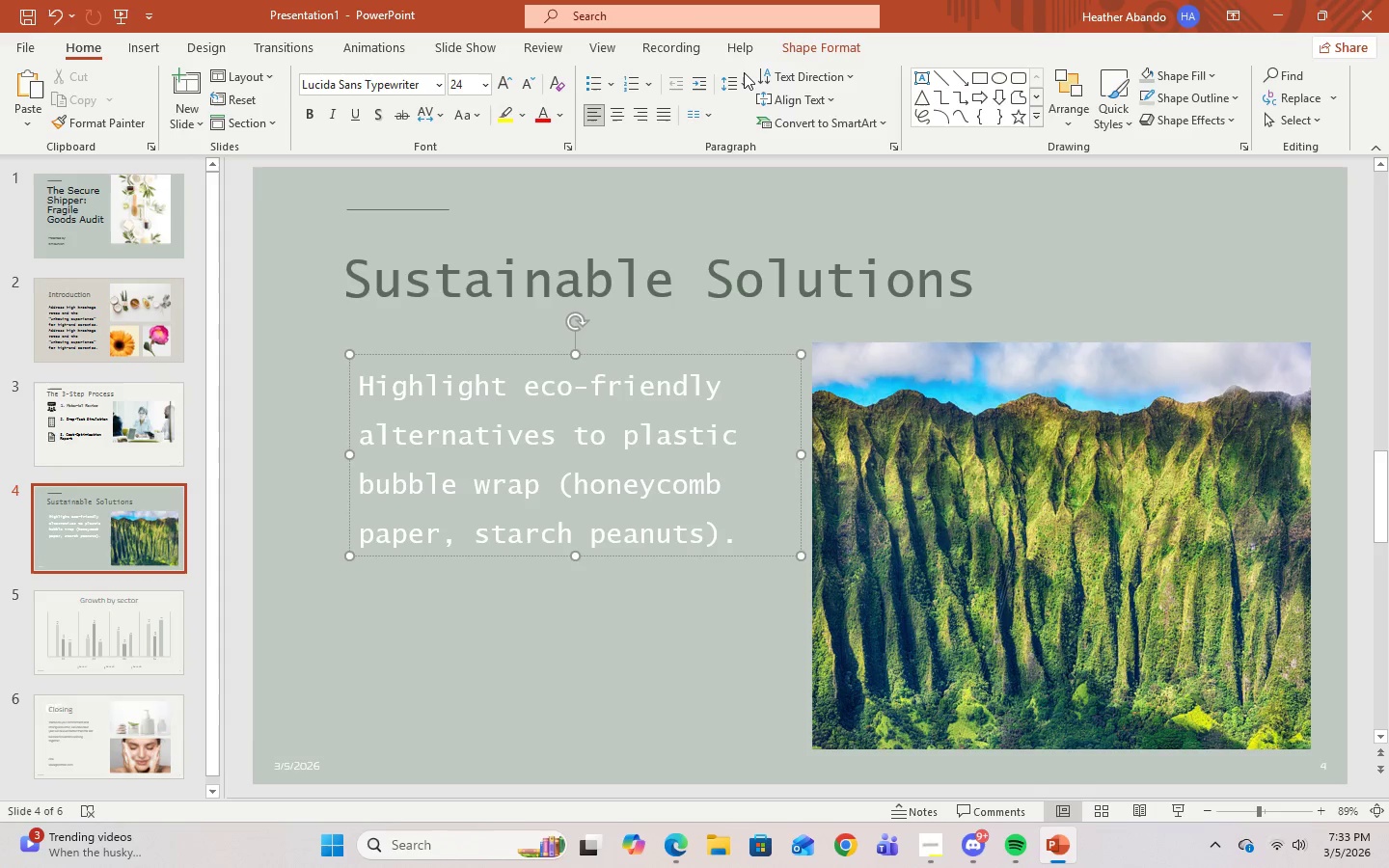 
double_click([744, 92])
 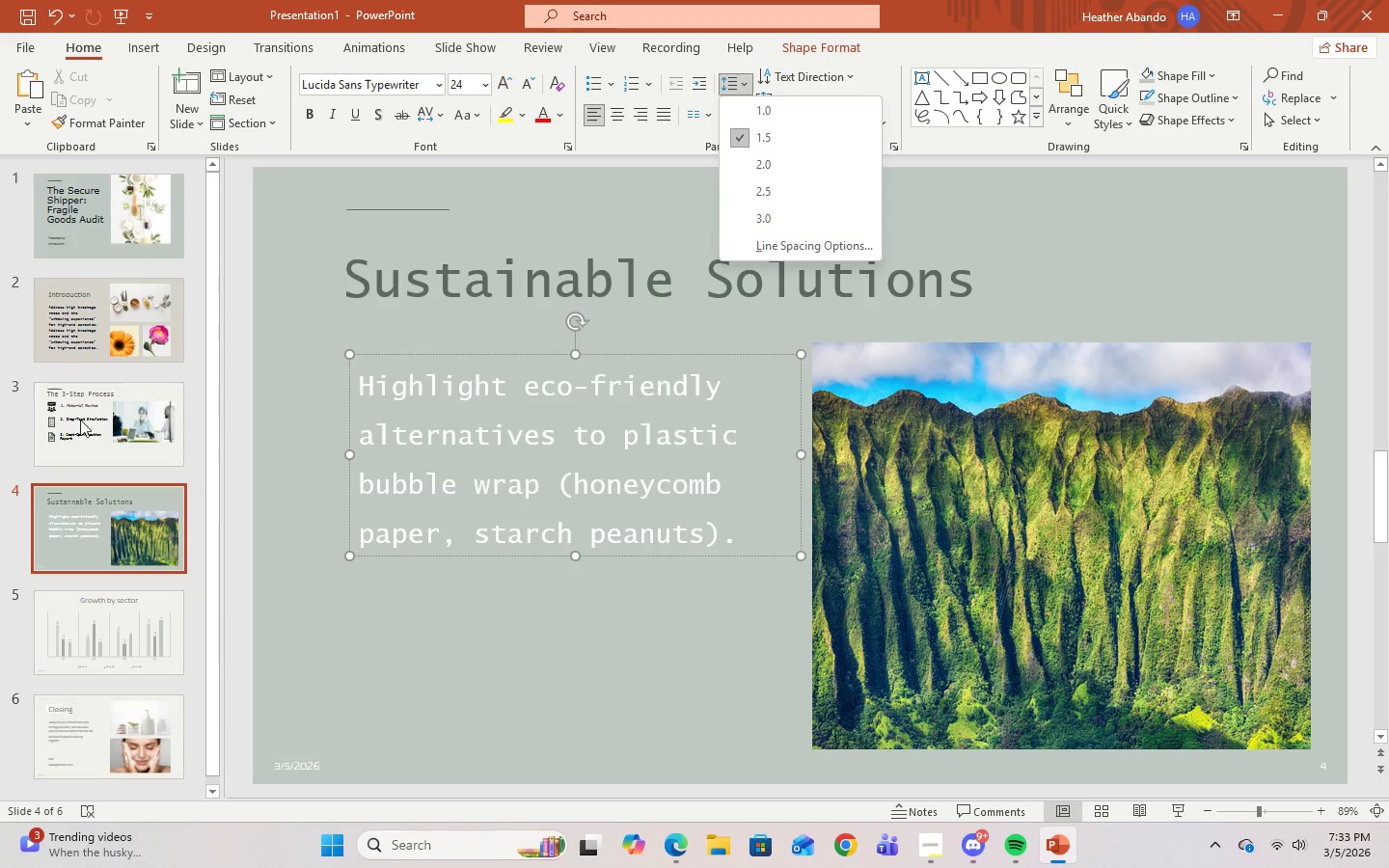 
wait(5.36)
 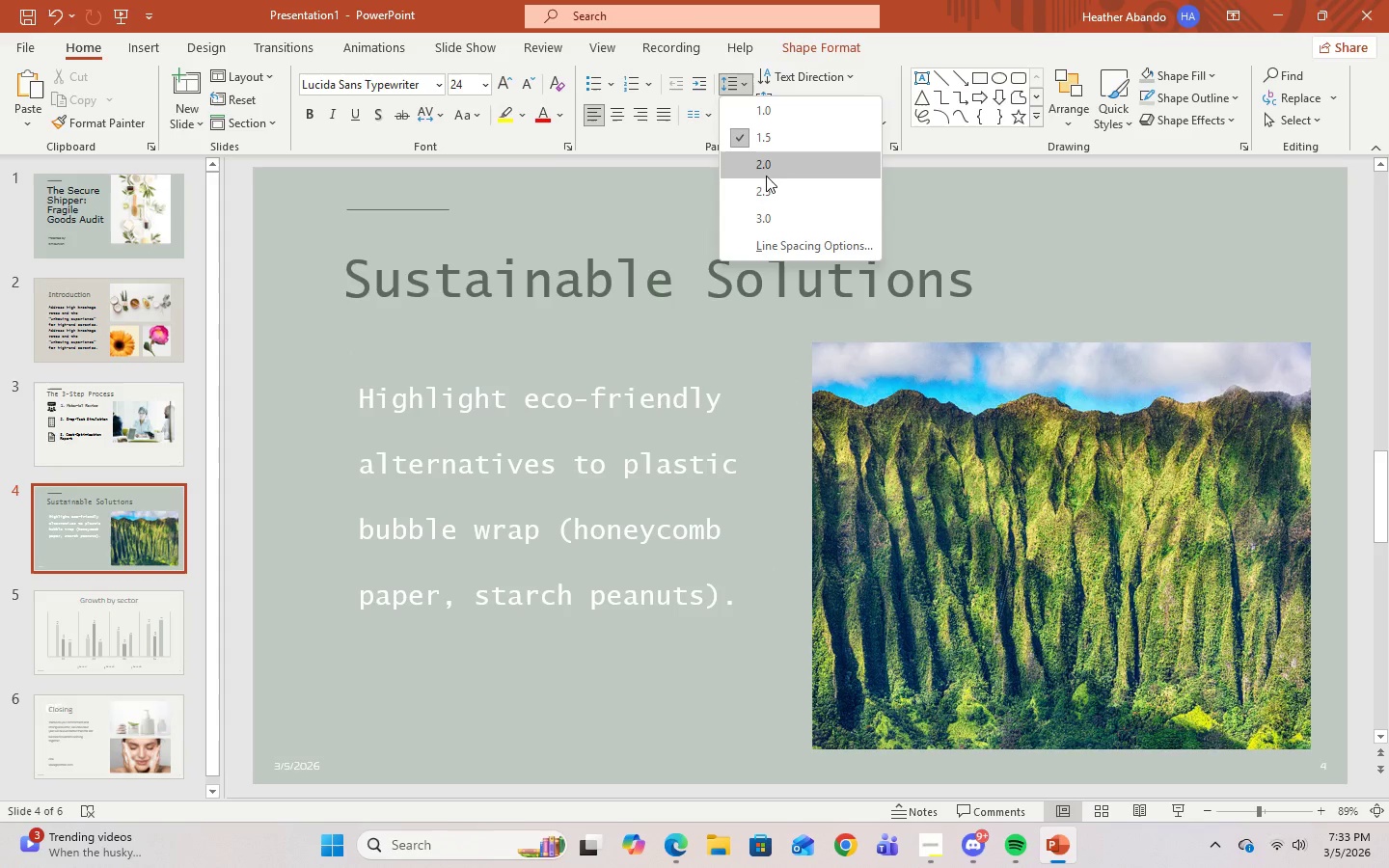 
left_click([57, 21])
 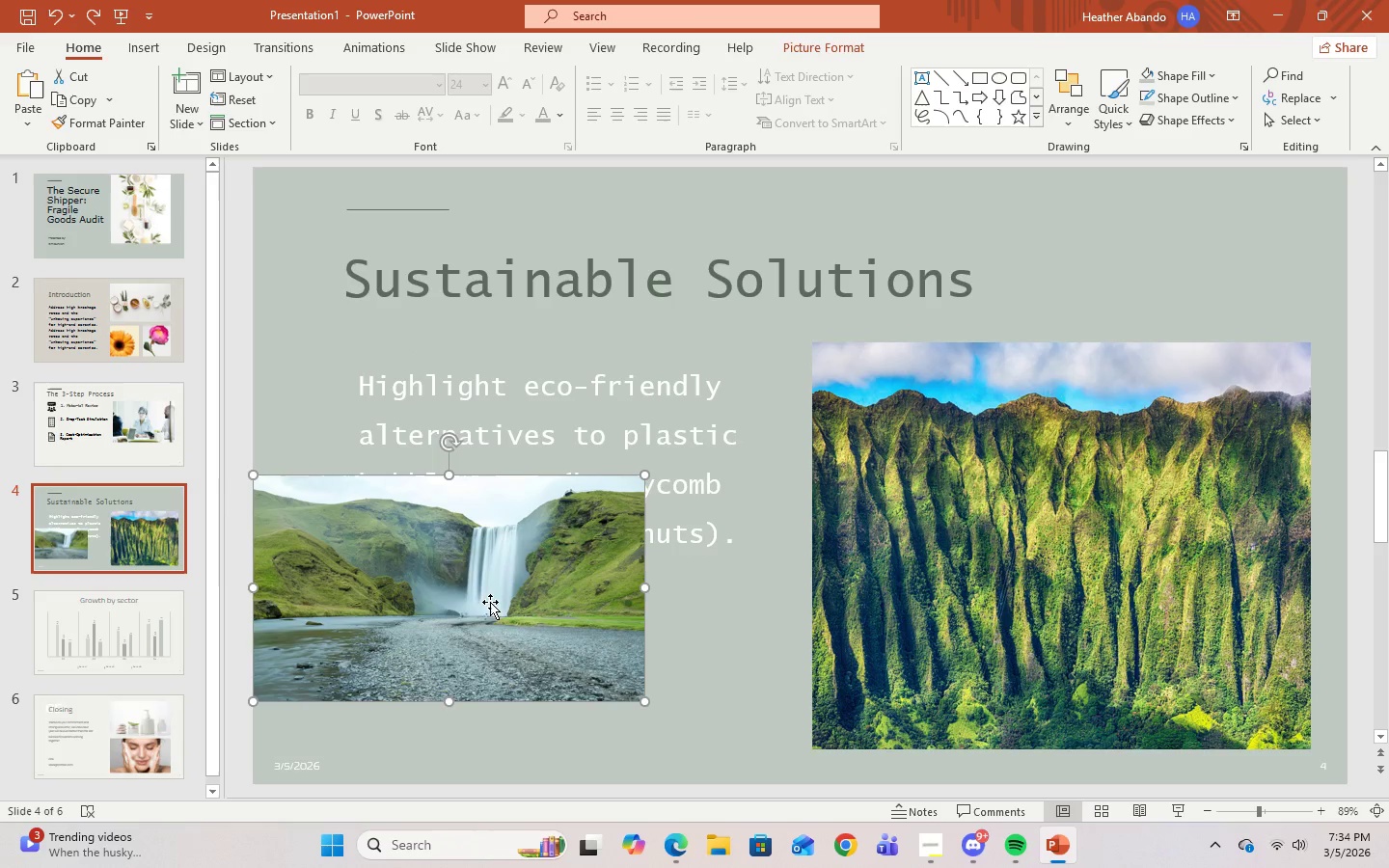 
left_click_drag(start_coordinate=[462, 558], to_coordinate=[554, 624])
 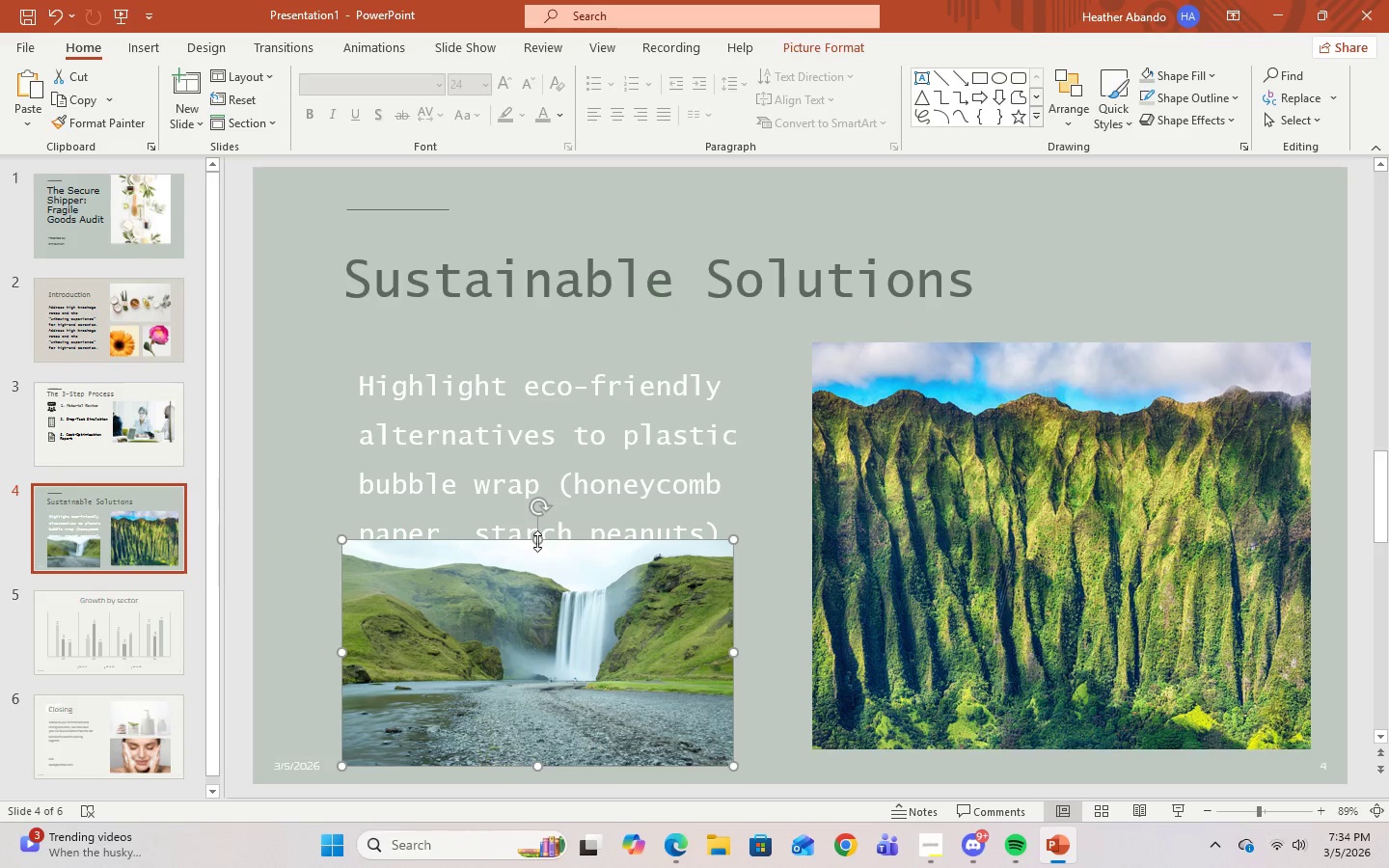 
left_click_drag(start_coordinate=[537, 542], to_coordinate=[539, 574])
 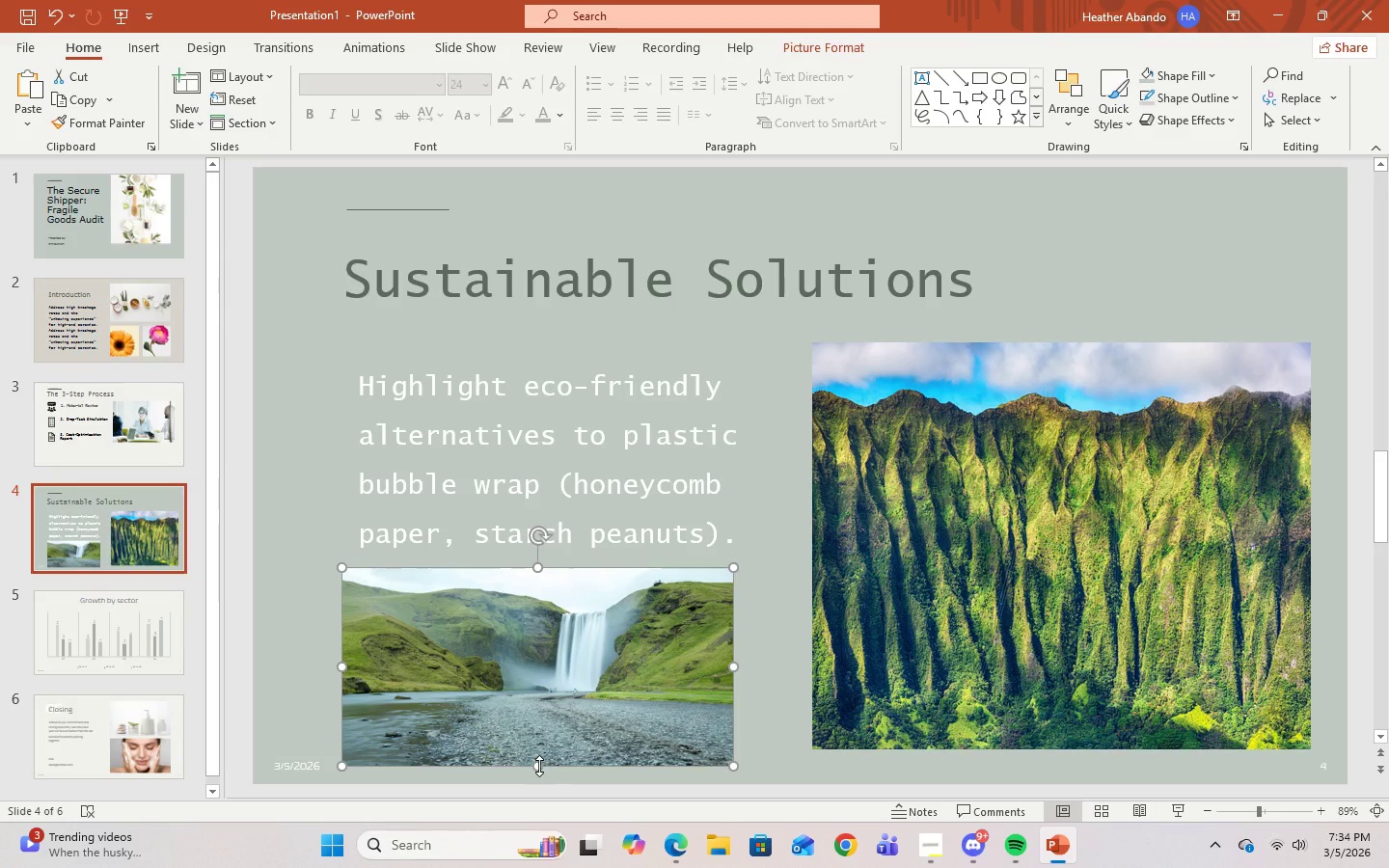 
left_click_drag(start_coordinate=[539, 766], to_coordinate=[538, 751])
 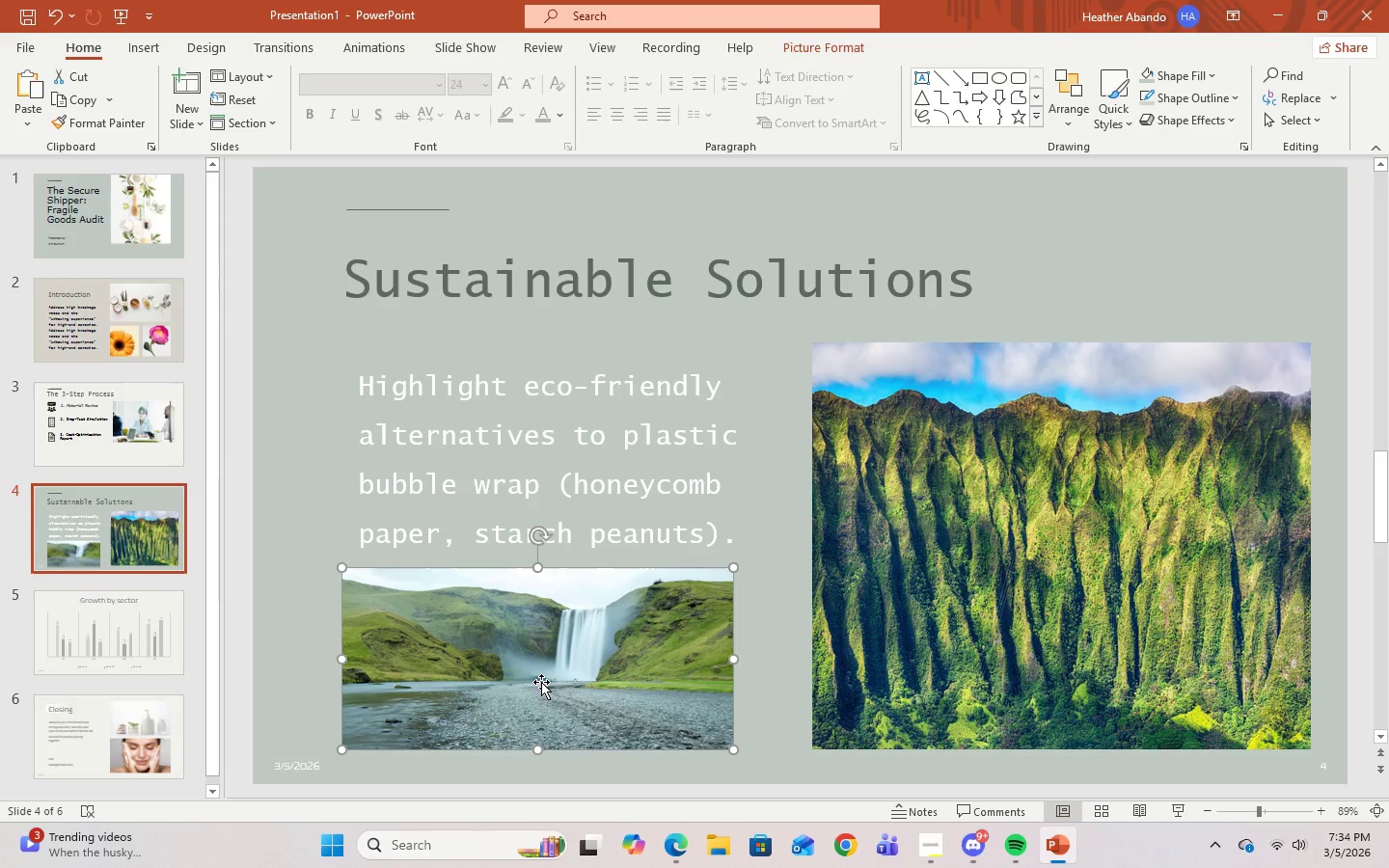 
left_click_drag(start_coordinate=[541, 682], to_coordinate=[555, 682])
 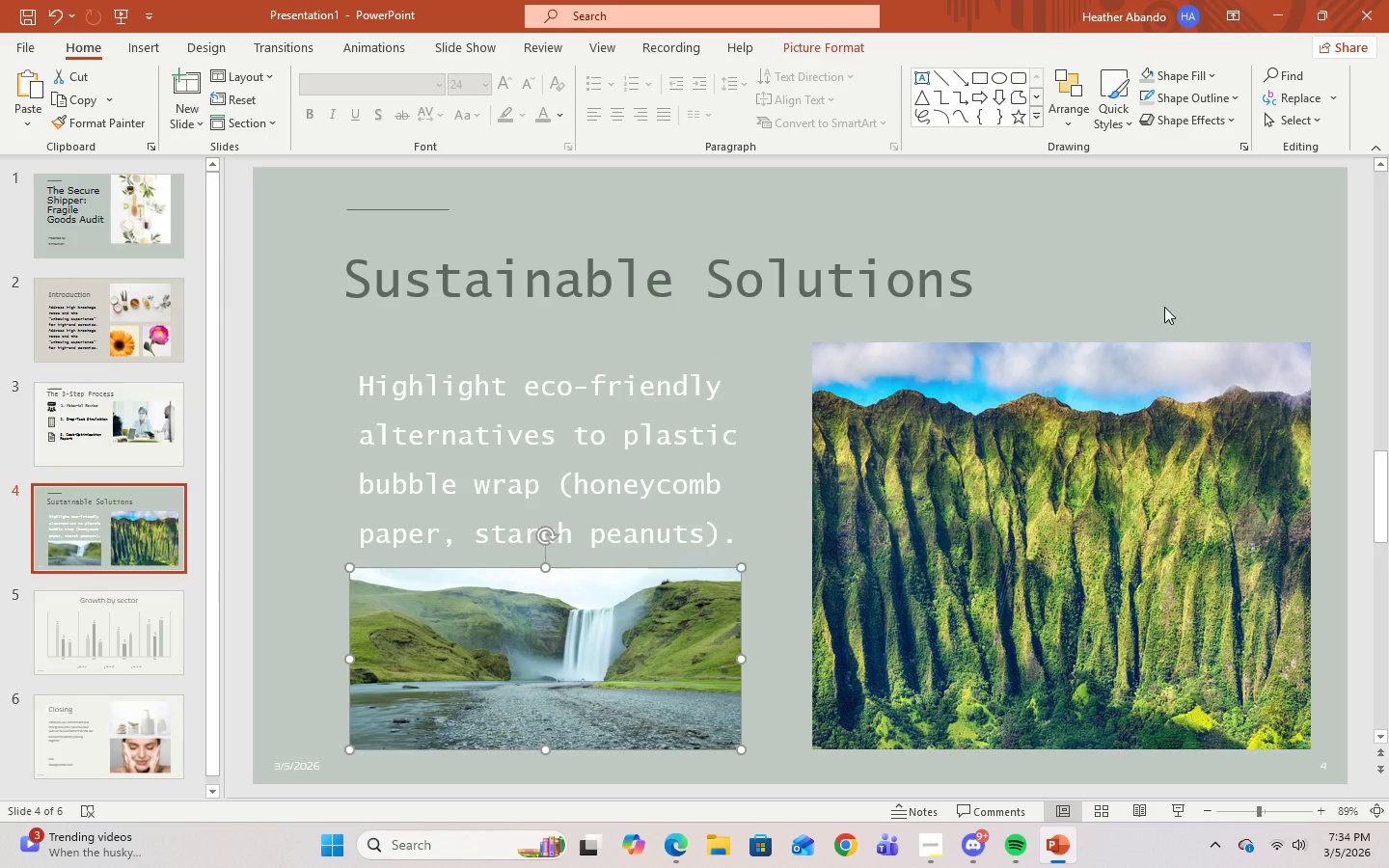 
left_click([1175, 256])
 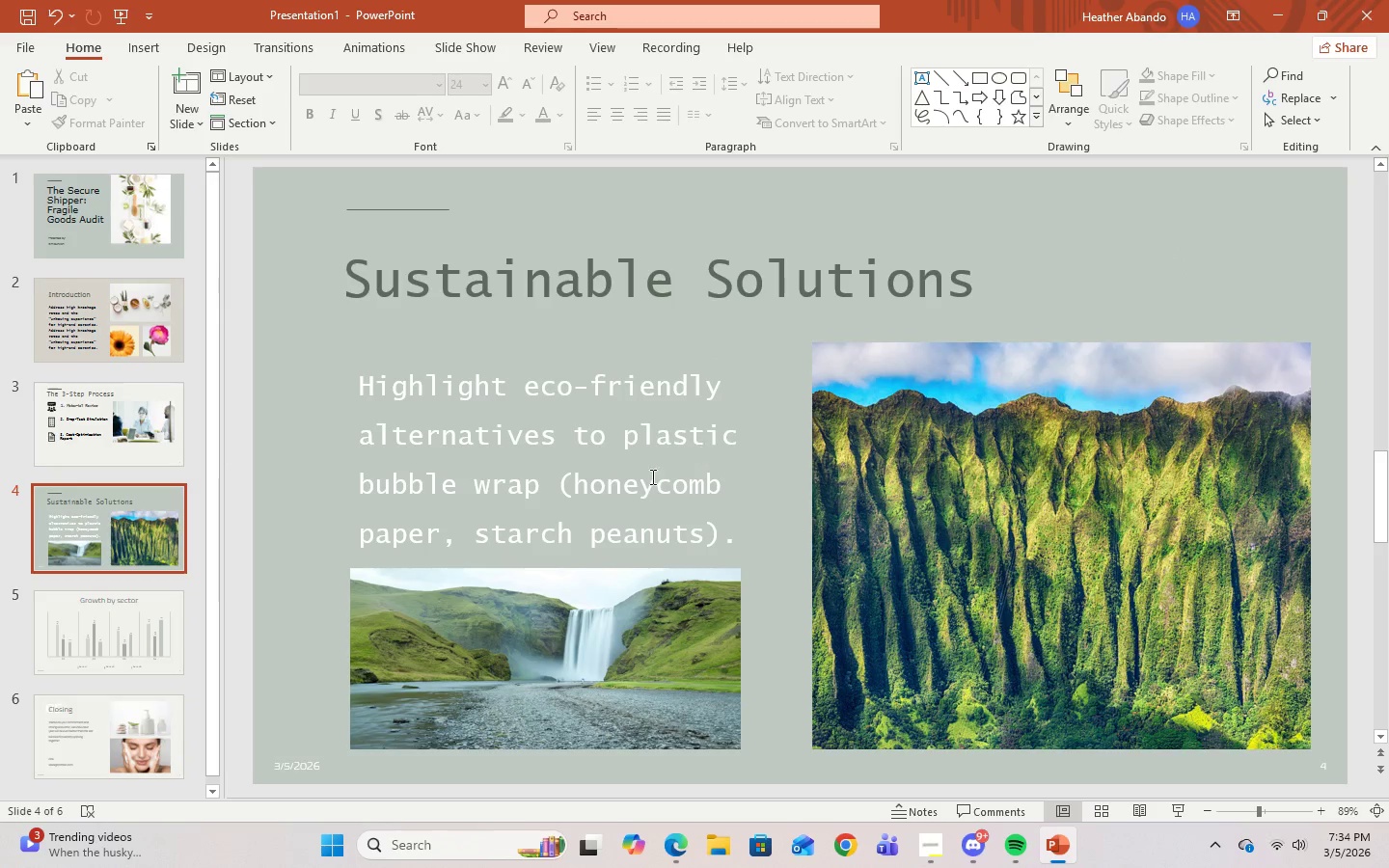 
left_click([538, 468])
 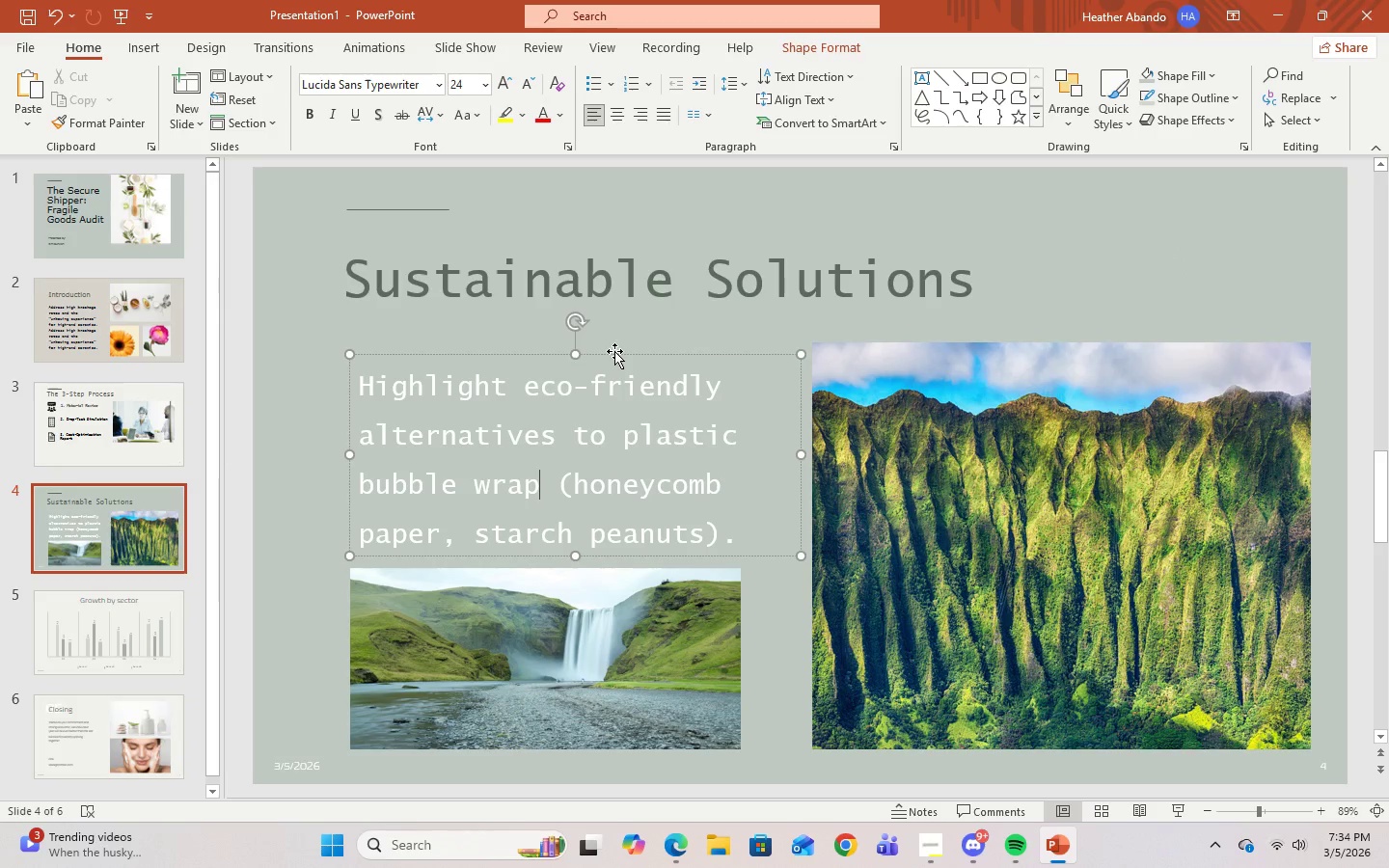 
left_click_drag(start_coordinate=[614, 351], to_coordinate=[619, 343])
 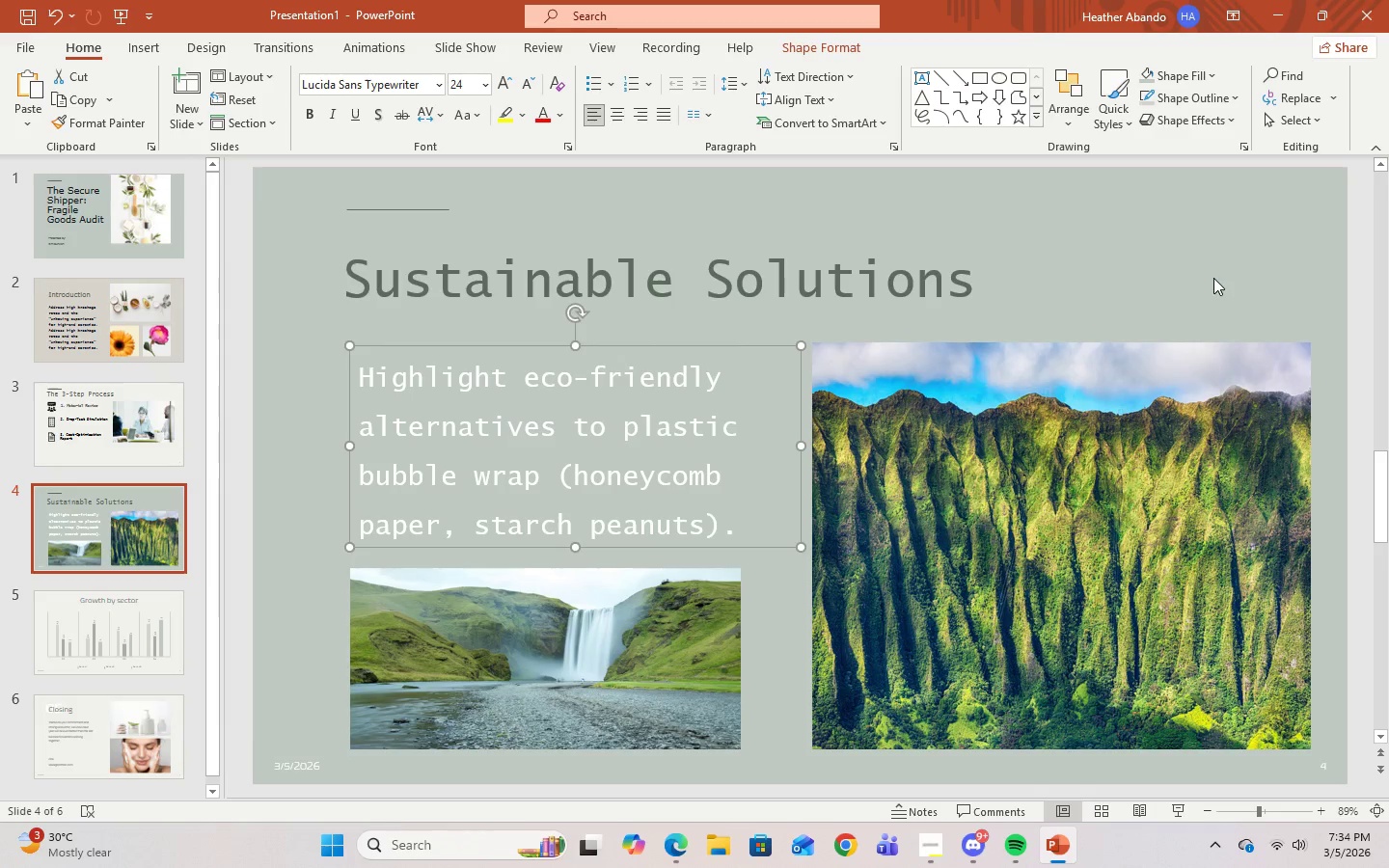 
left_click([1213, 278])
 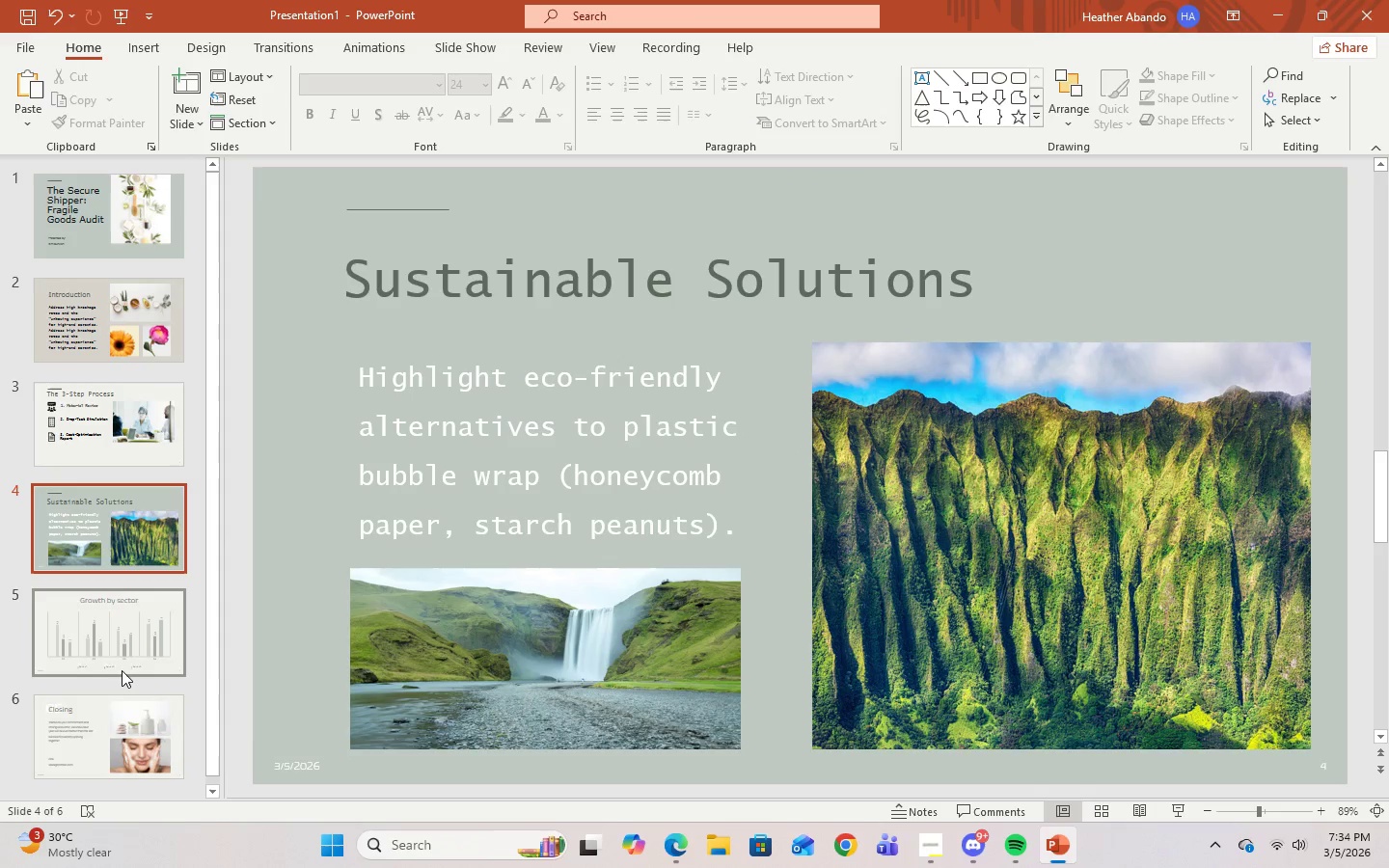 
left_click([84, 423])
 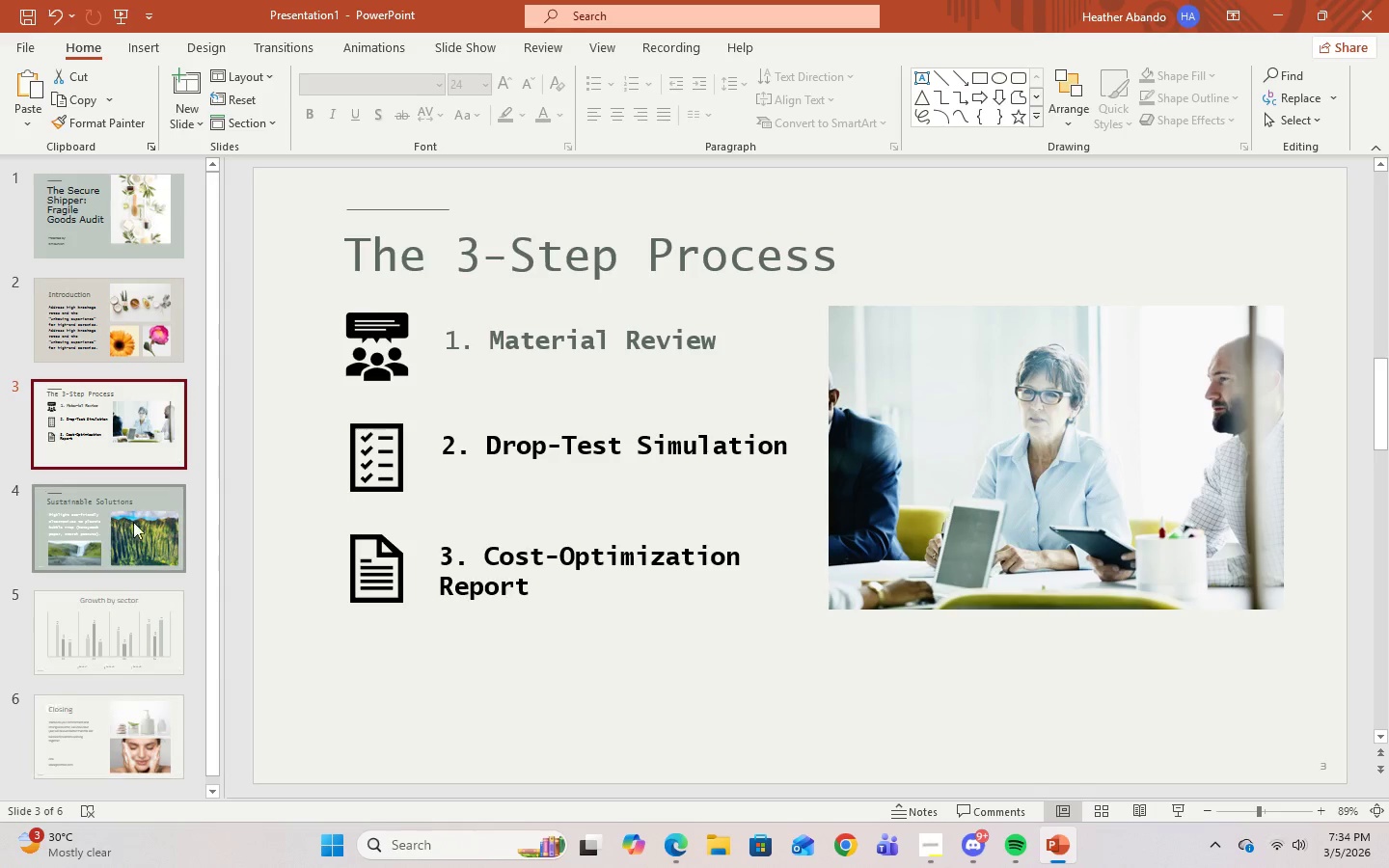 
left_click([117, 310])
 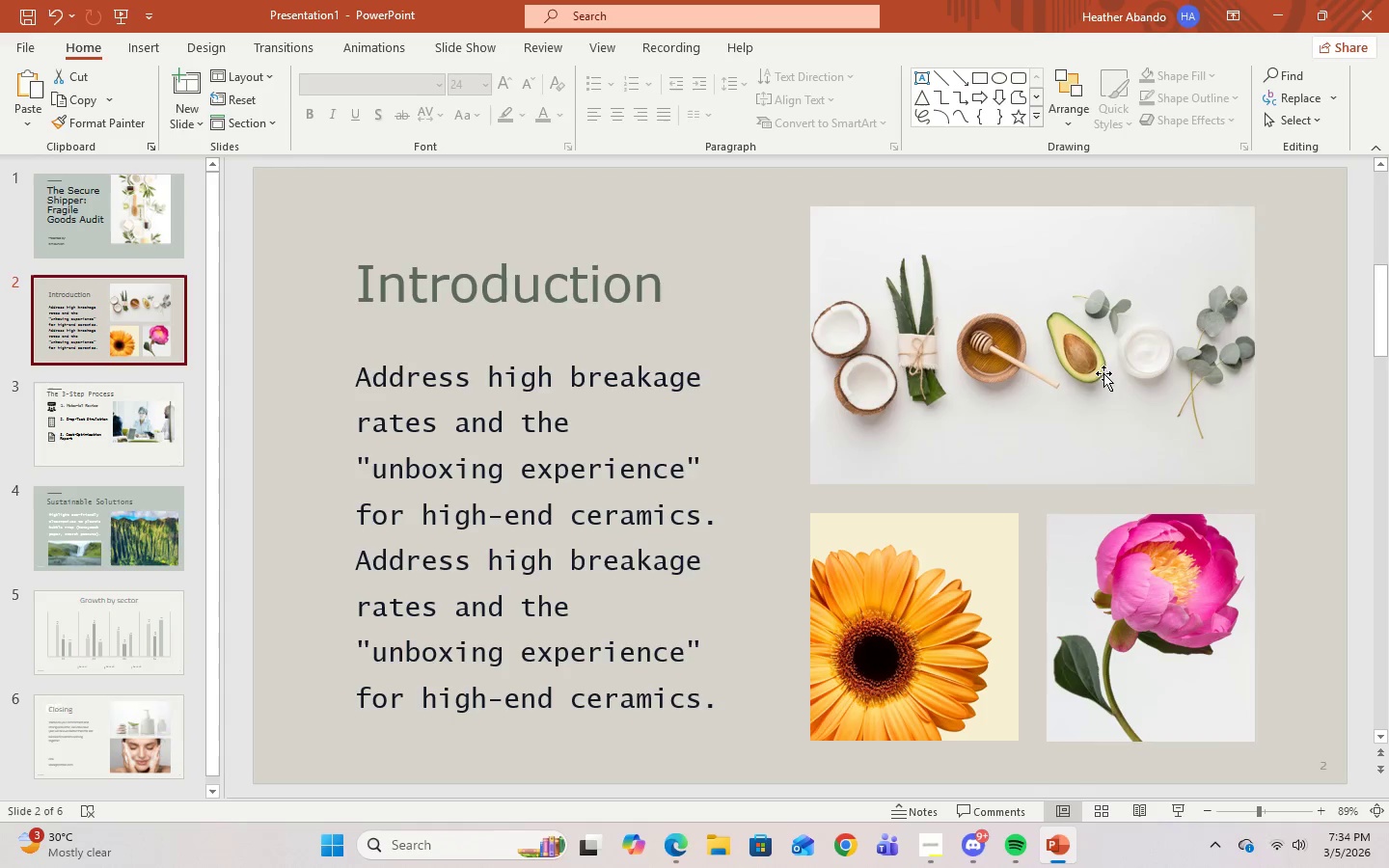 
left_click([1099, 368])
 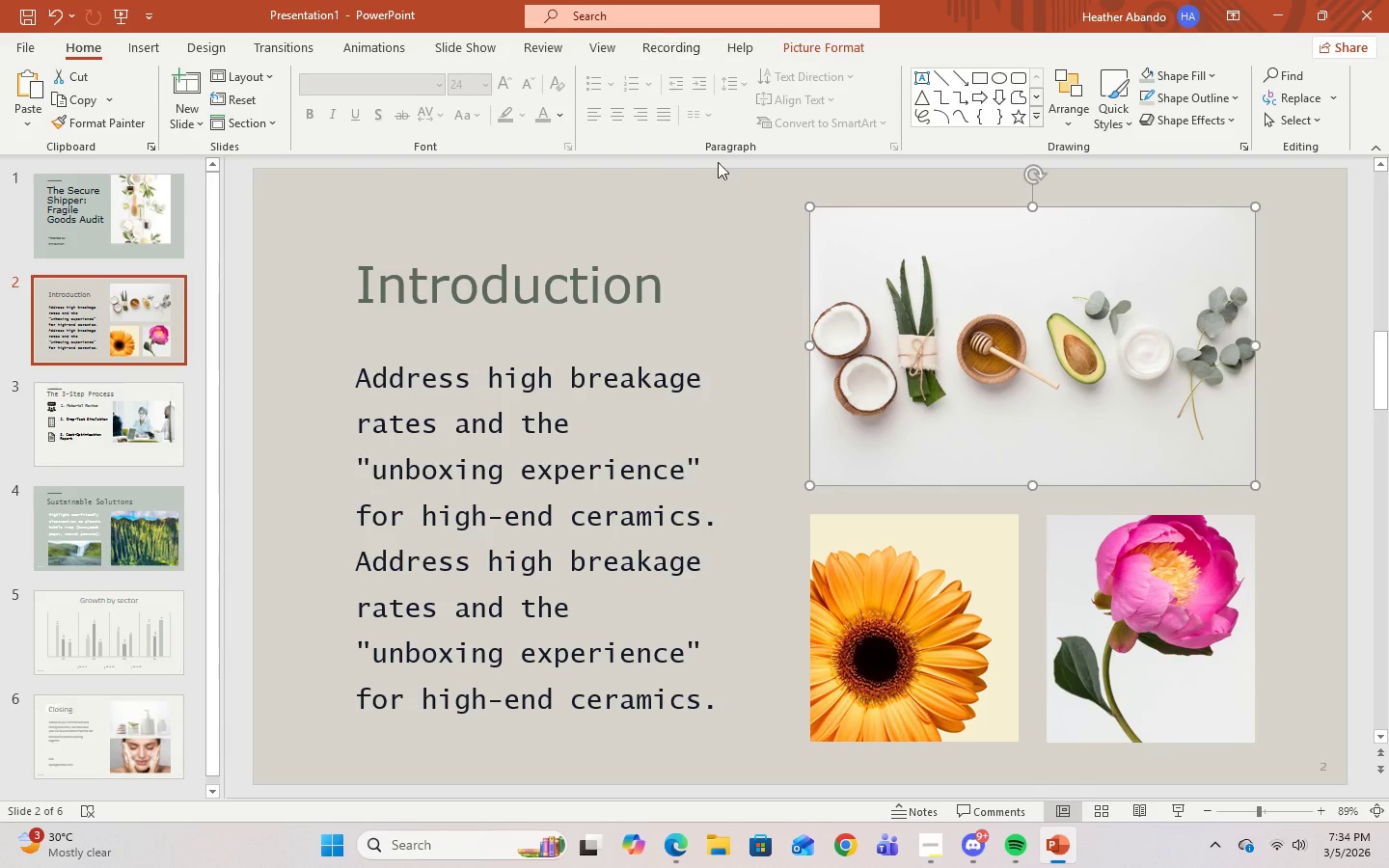 
right_click([876, 240])
 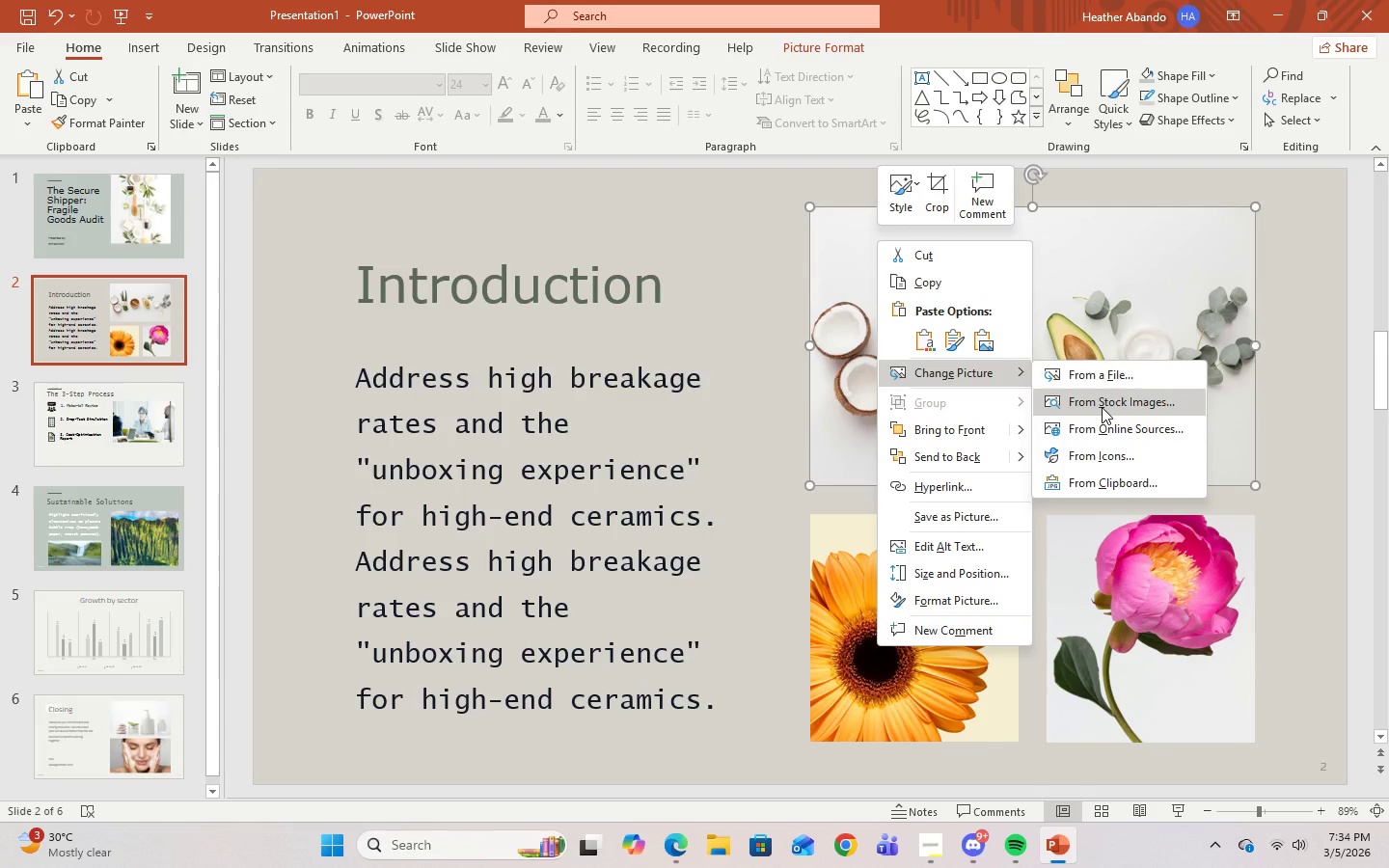 
left_click([1102, 407])
 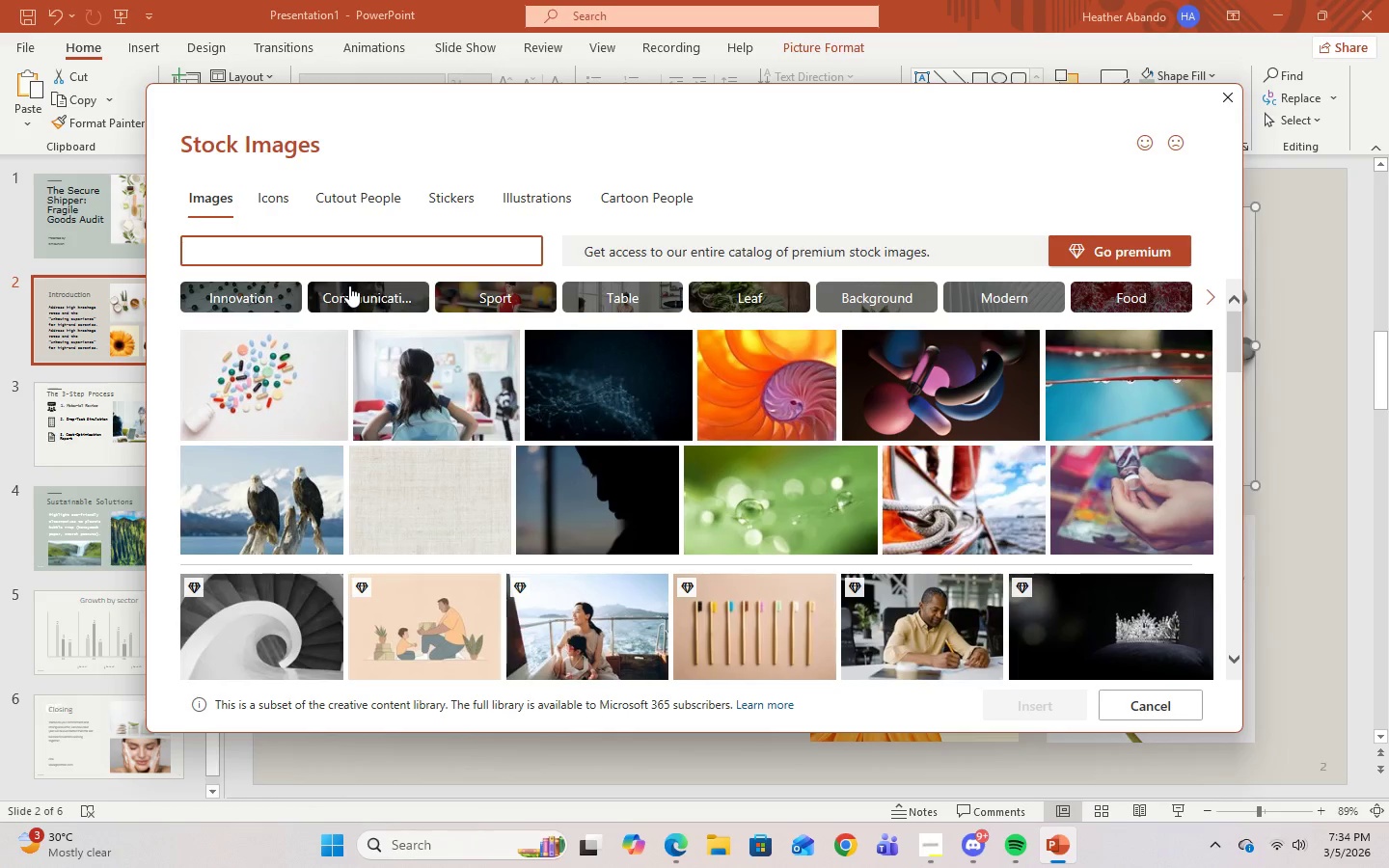 
scroll: coordinate [886, 562], scroll_direction: up, amount: 7.0
 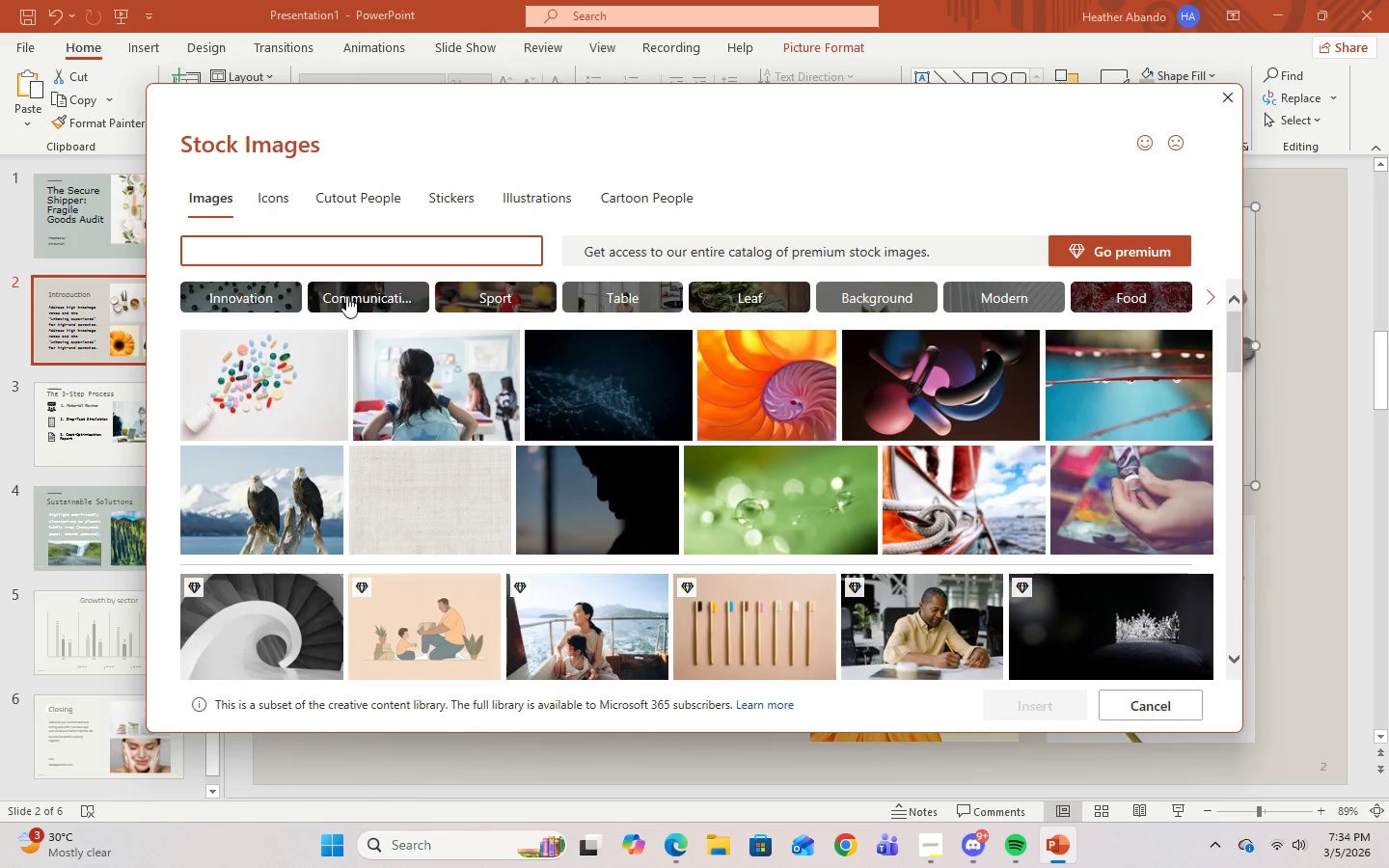 
mouse_move([255, 307])
 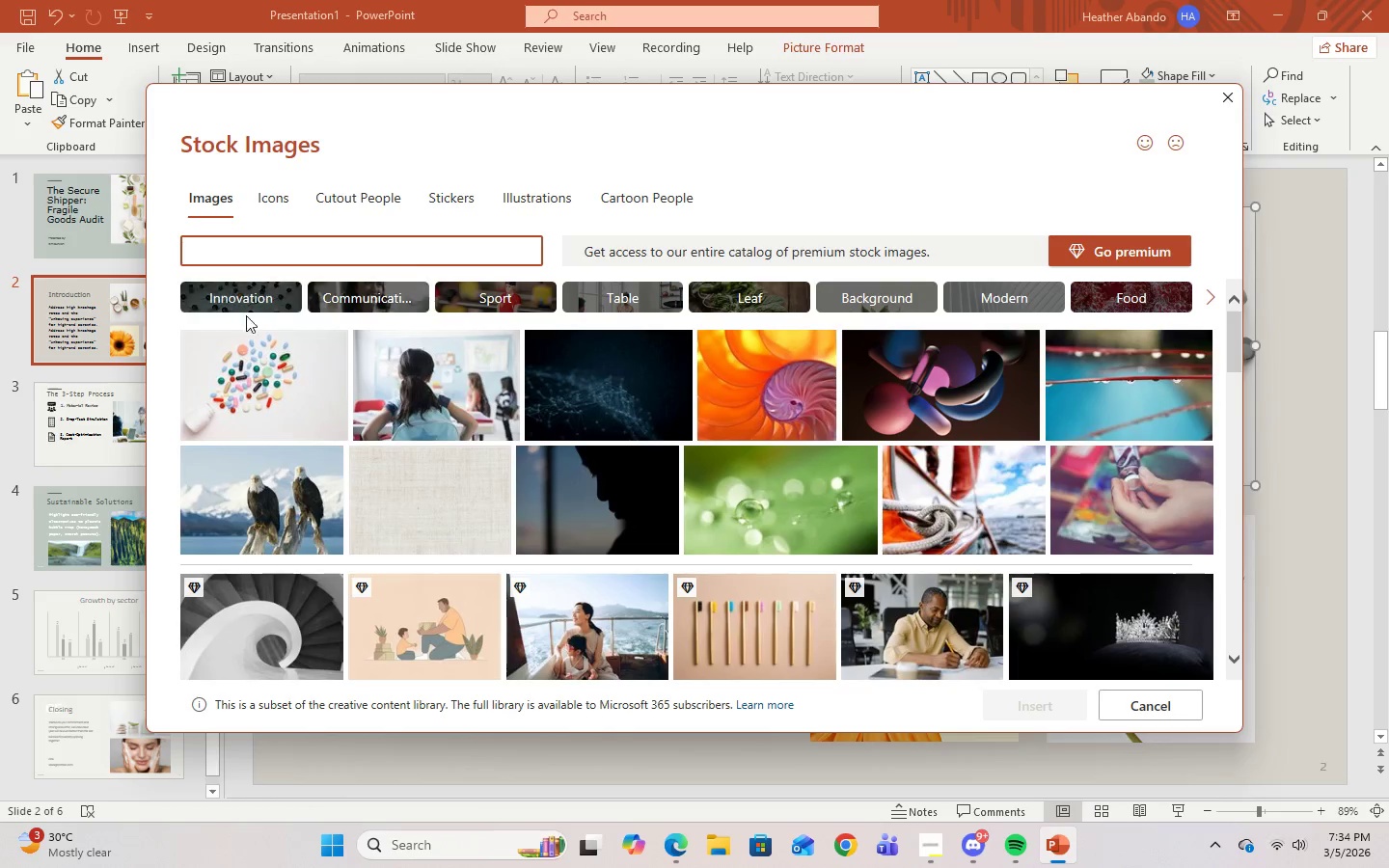 
left_click([217, 303])
 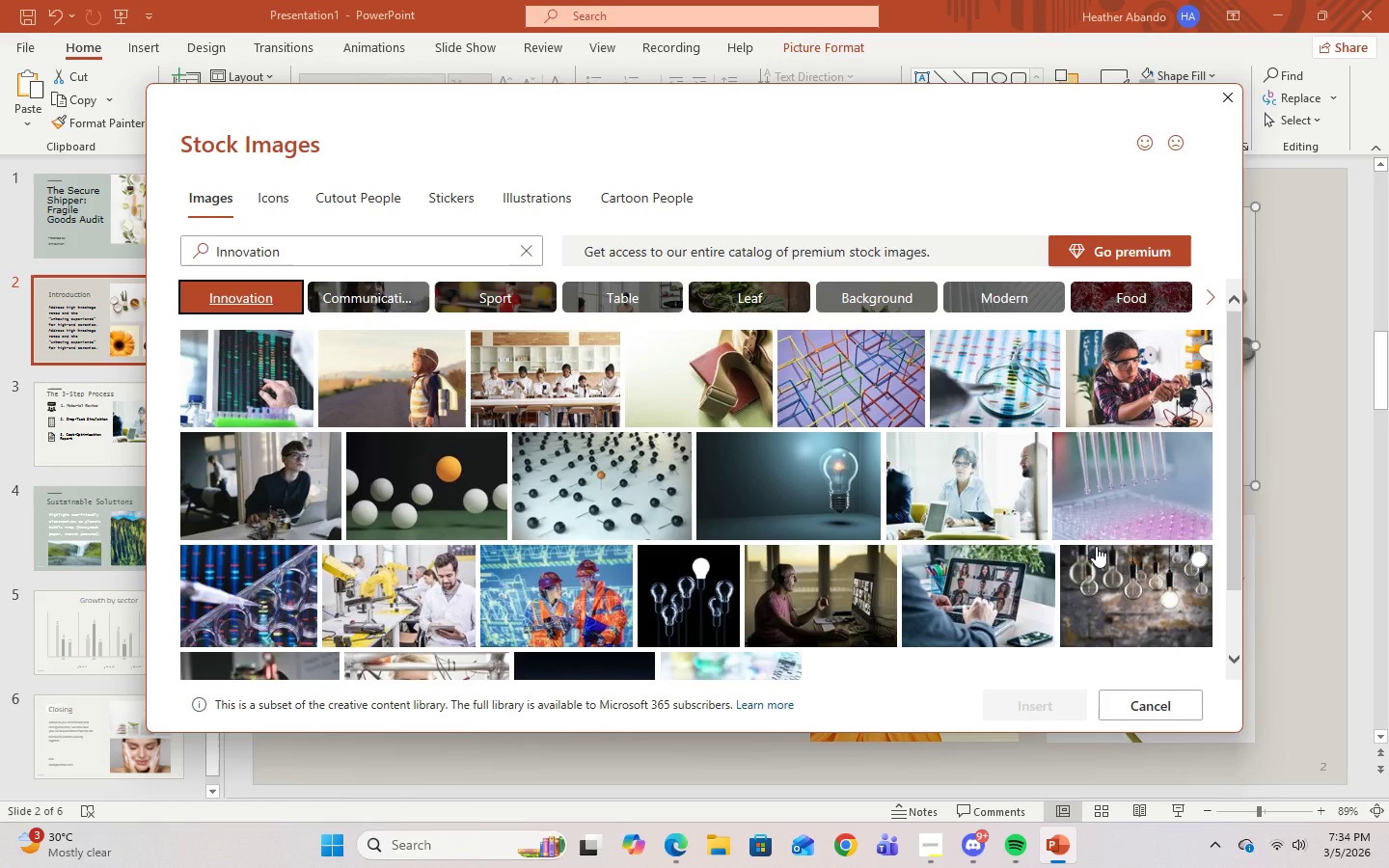 
scroll: coordinate [1096, 546], scroll_direction: down, amount: 5.0
 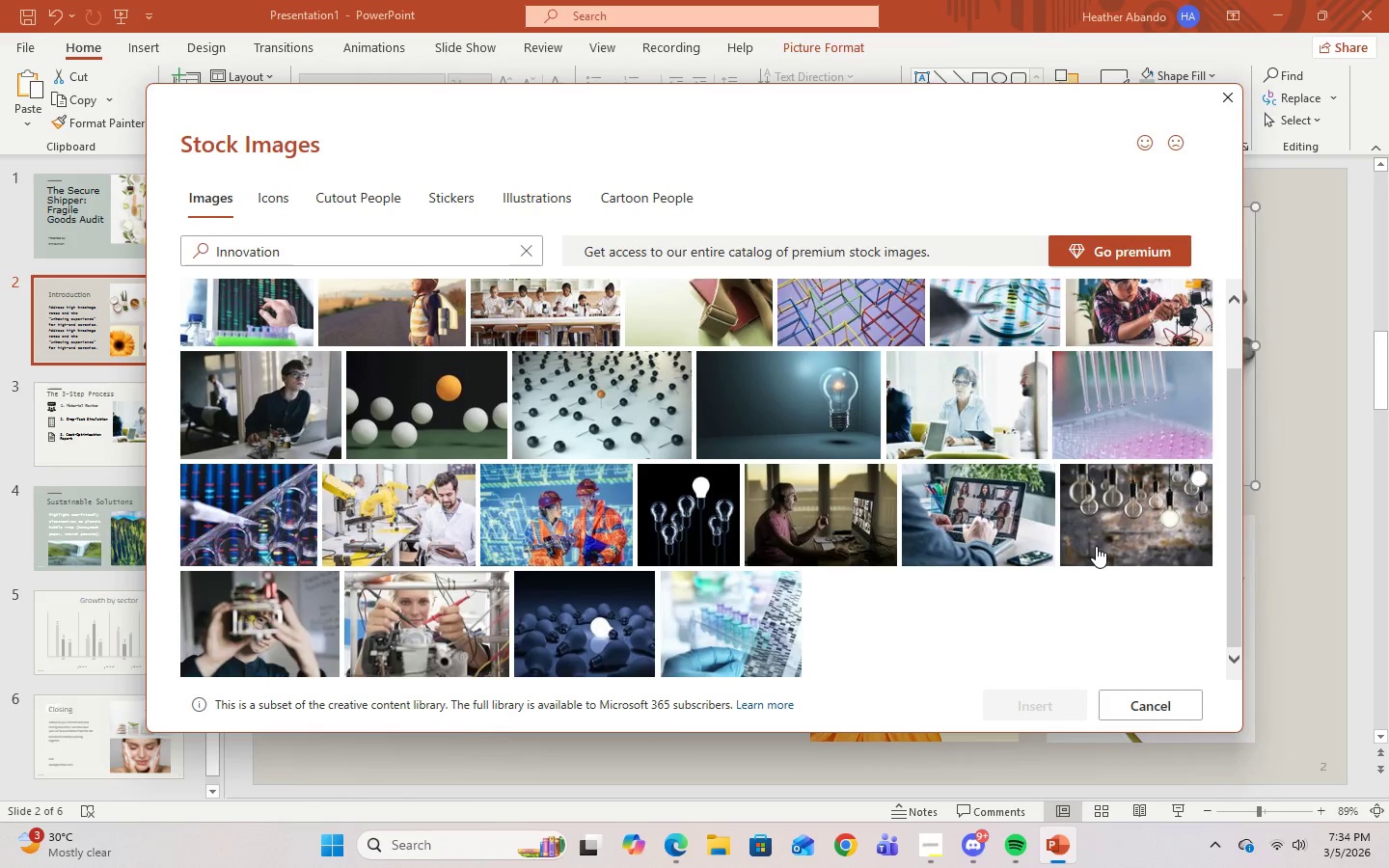 
scroll: coordinate [1096, 546], scroll_direction: up, amount: 4.0
 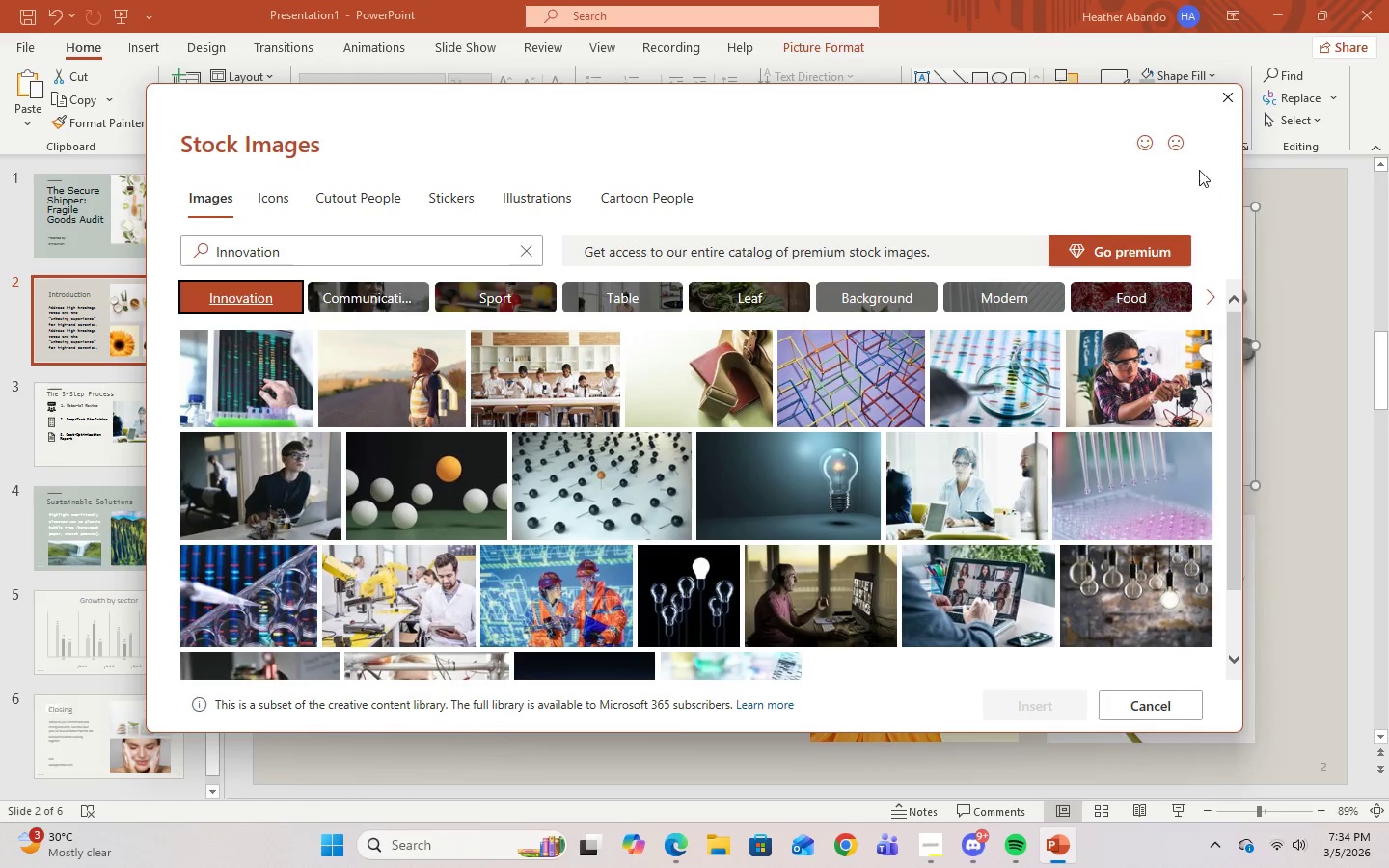 
left_click([1229, 102])
 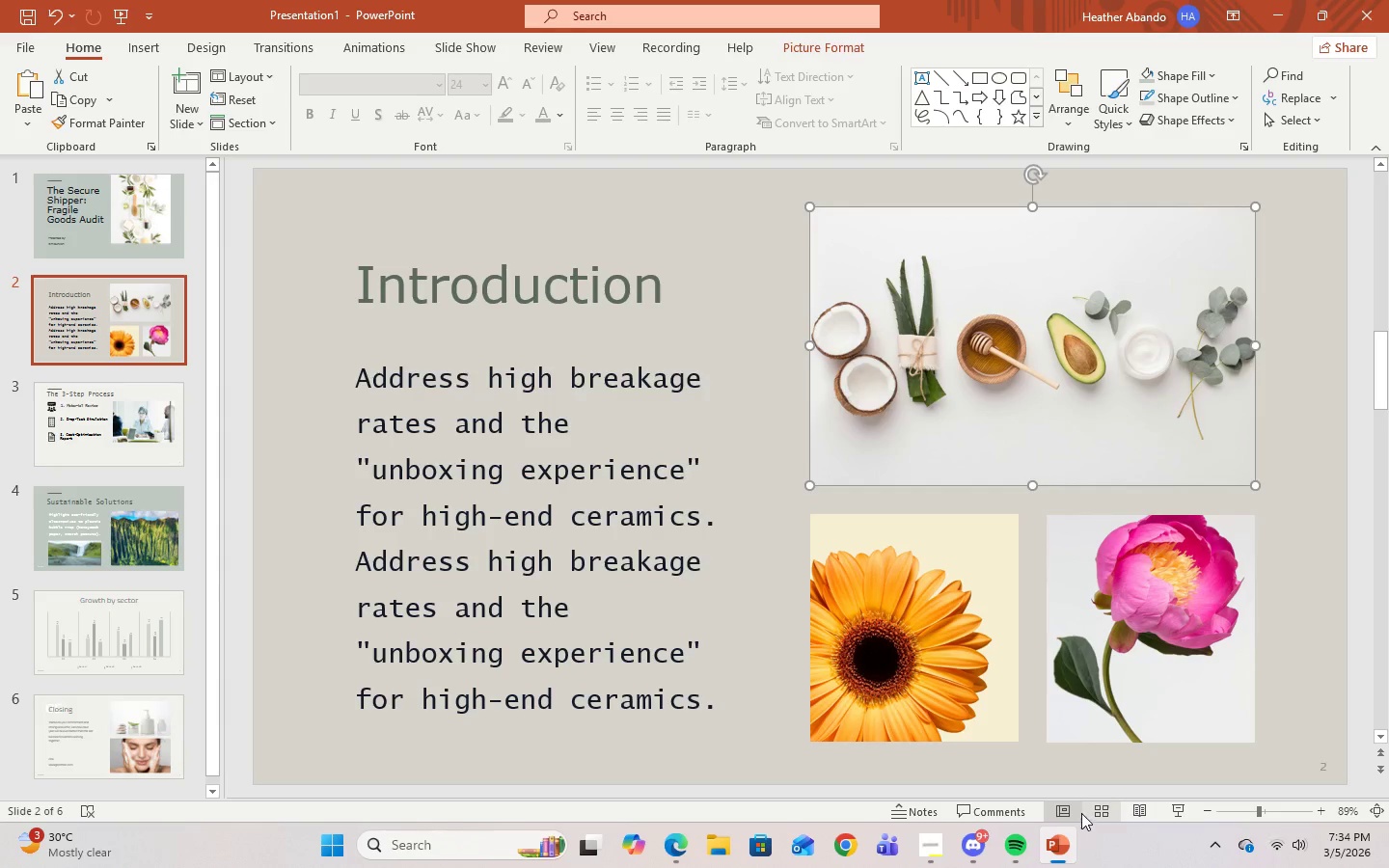 
wait(5.78)
 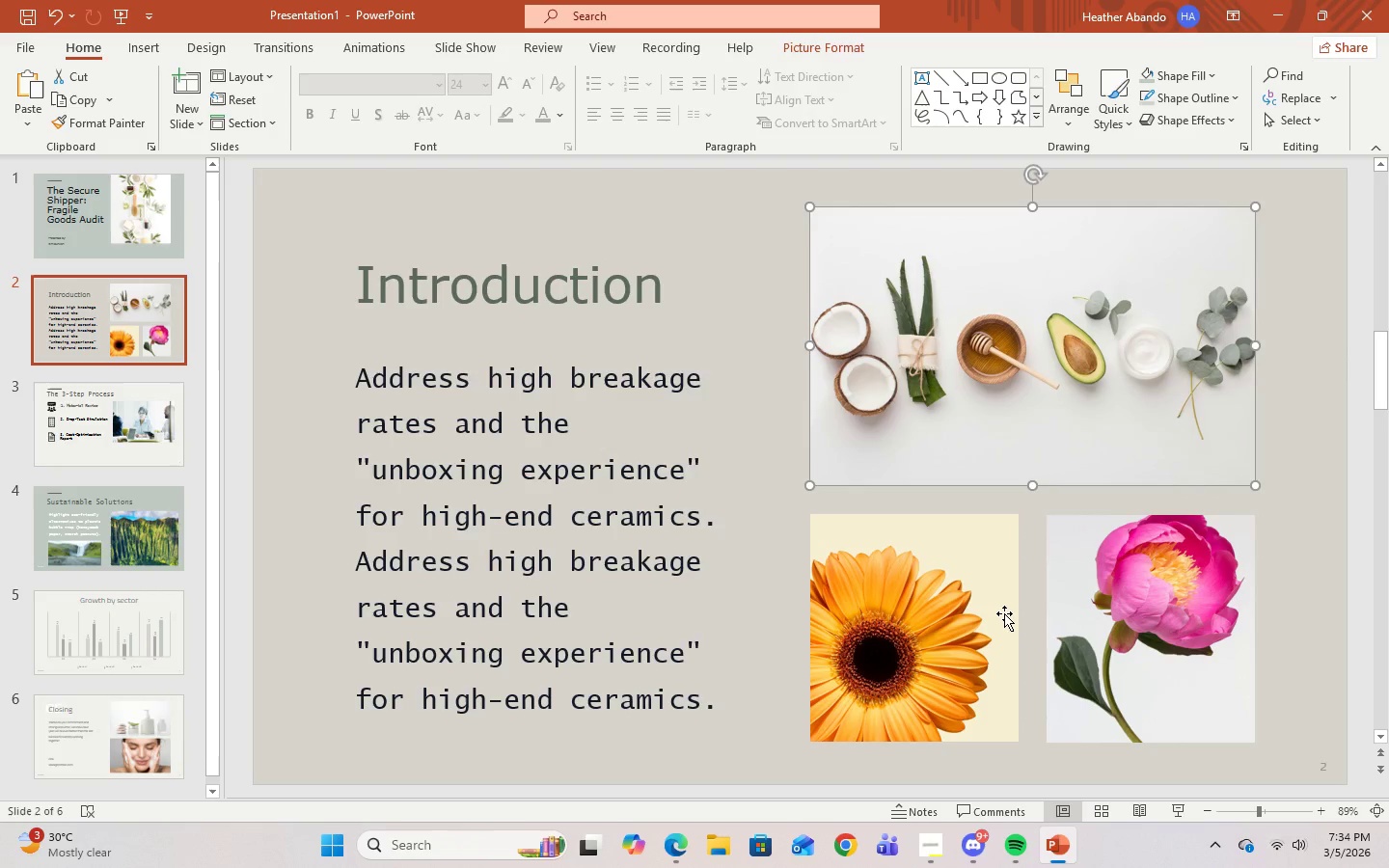 
right_click([971, 384])
 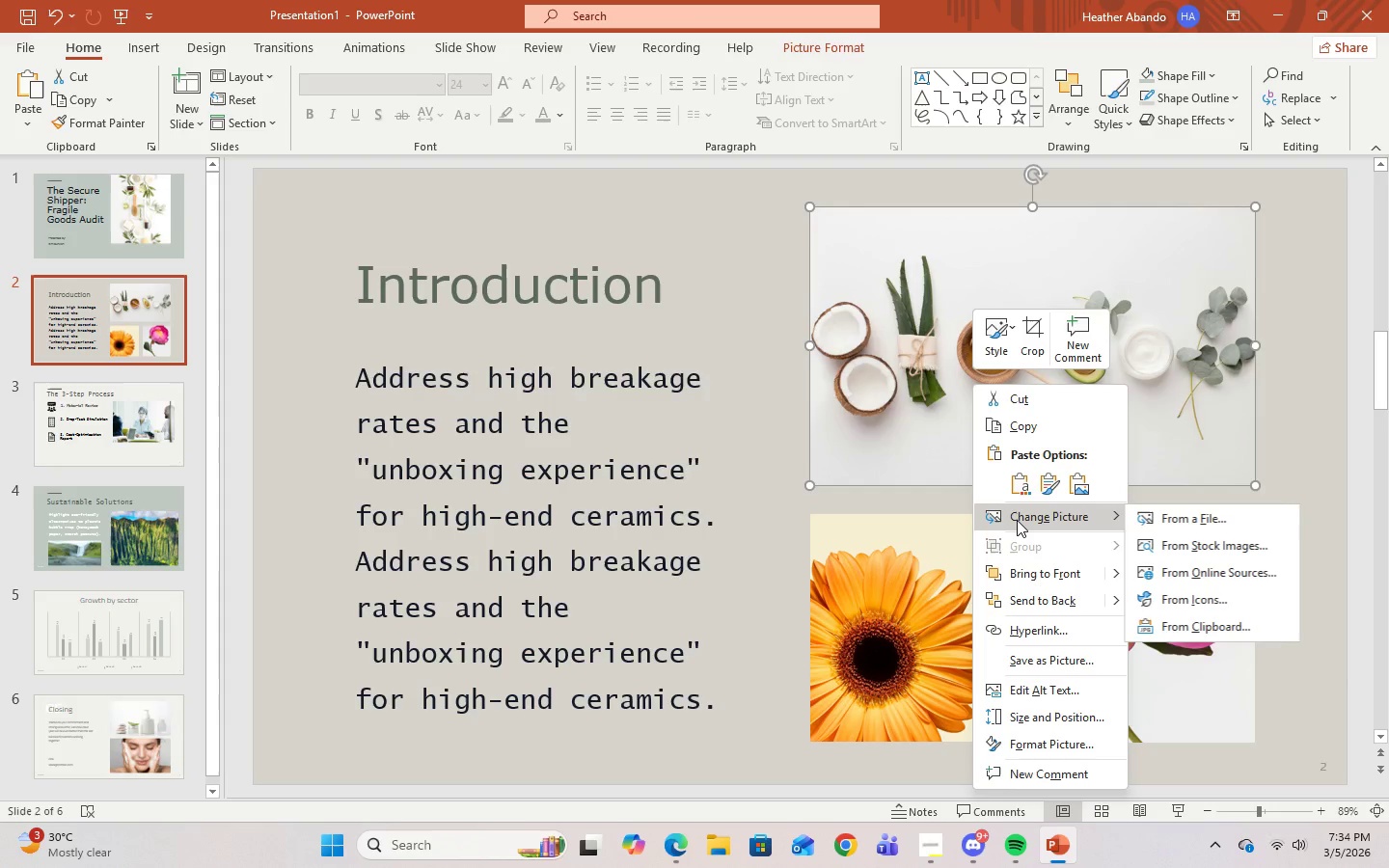 
left_click([1172, 543])
 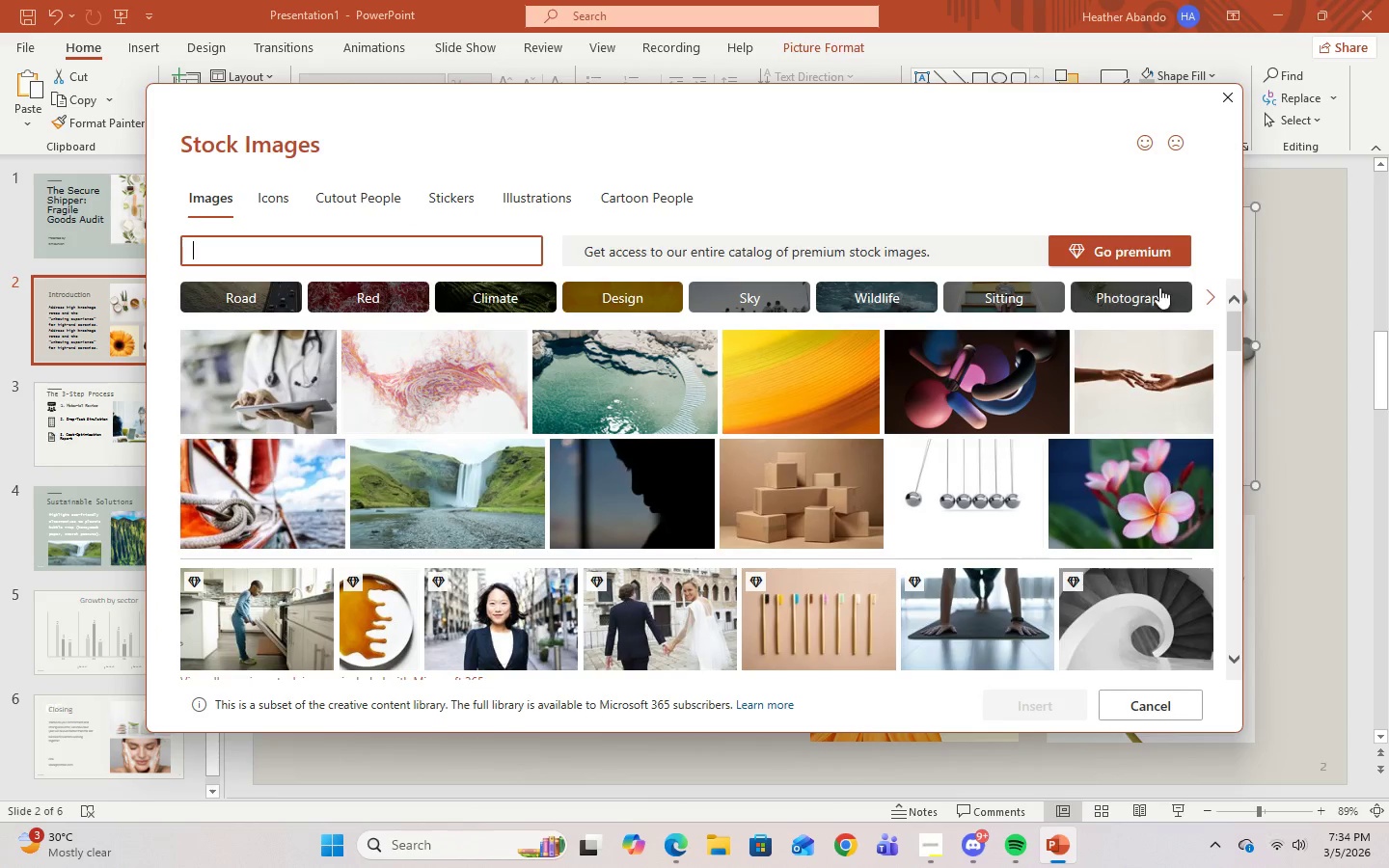 
left_click([1202, 302])
 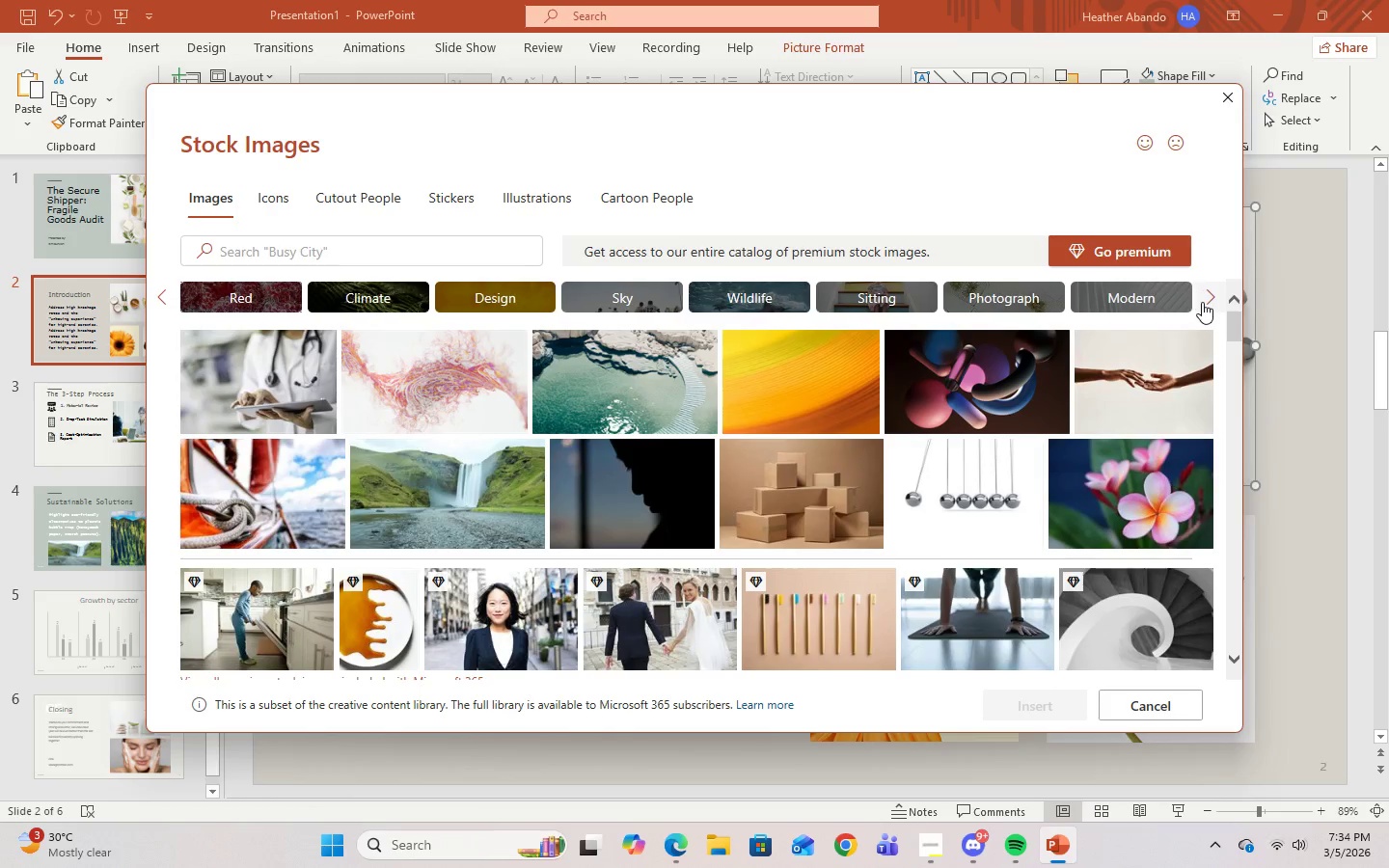 
left_click([1202, 302])
 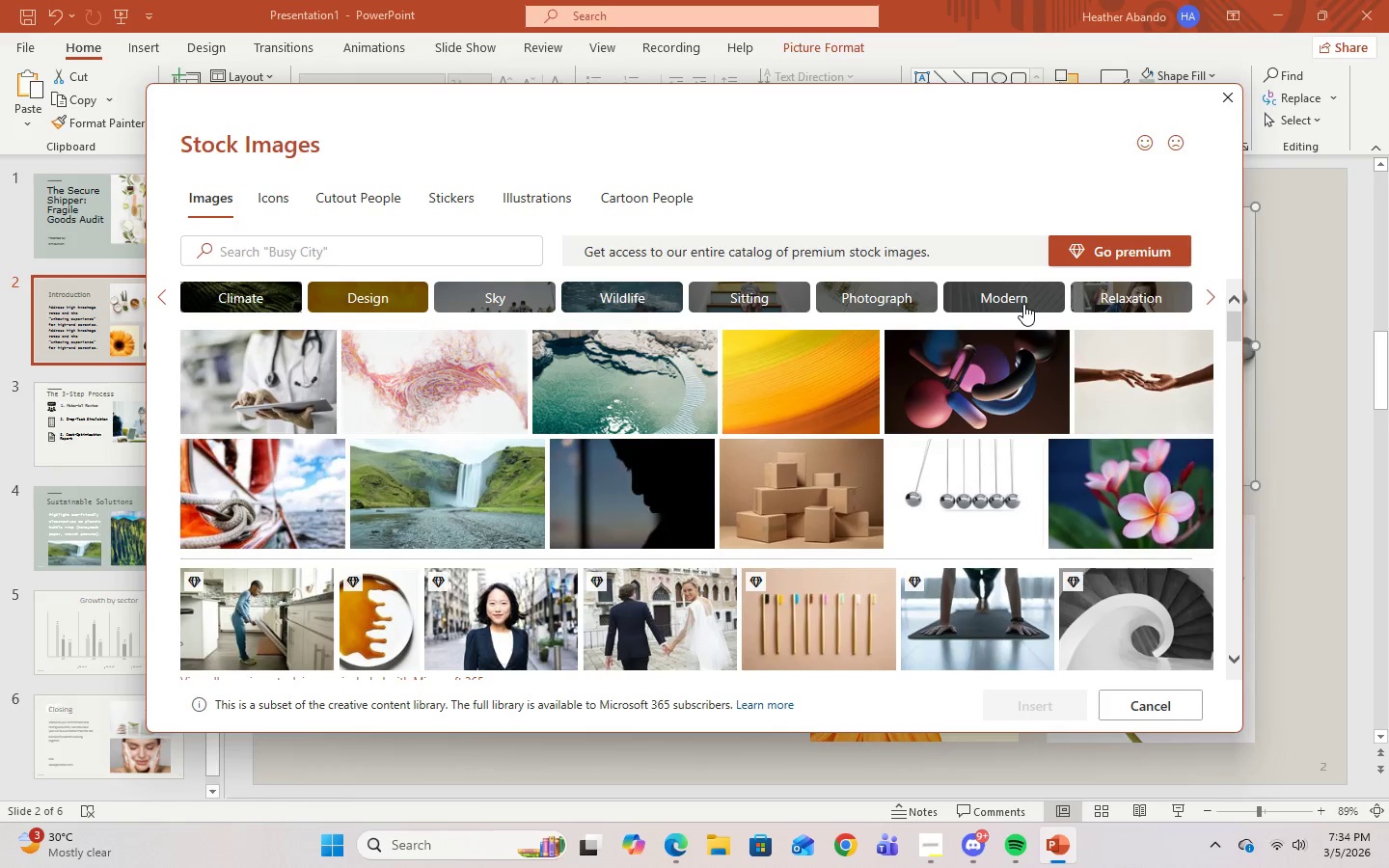 
left_click([1023, 304])
 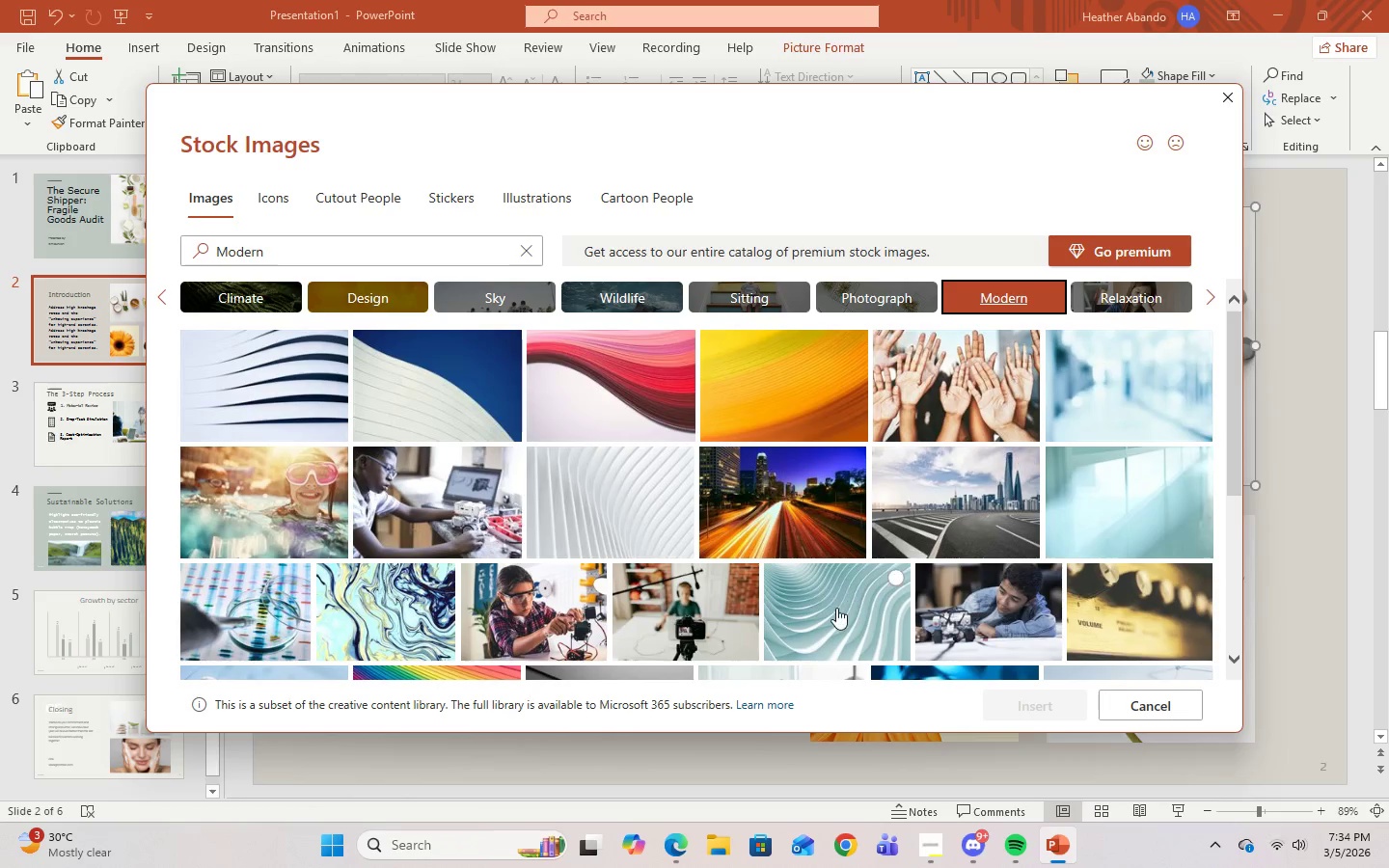 
scroll: coordinate [813, 588], scroll_direction: down, amount: 8.0
 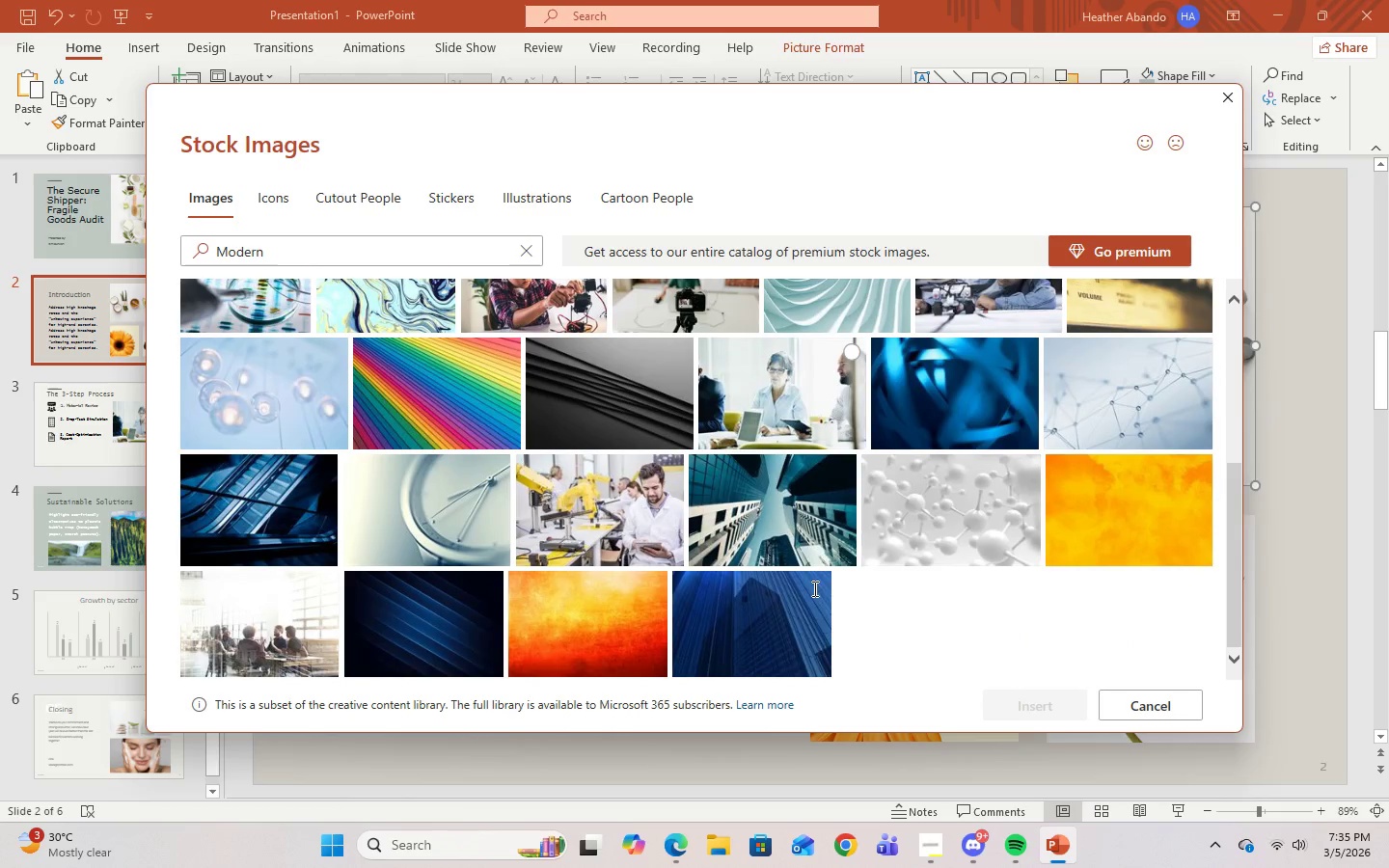 
scroll: coordinate [813, 588], scroll_direction: up, amount: 8.0
 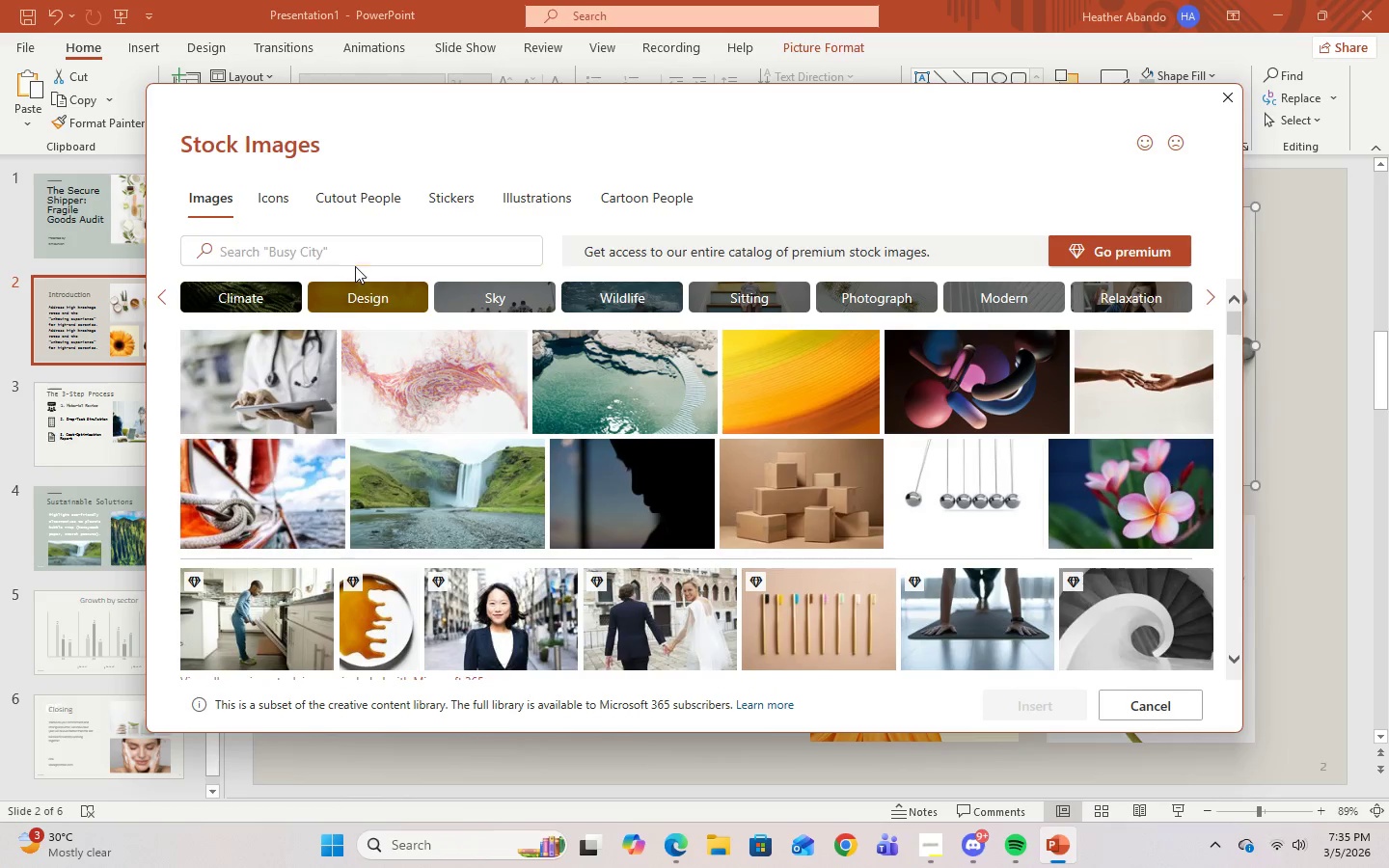 
left_click([338, 250])
 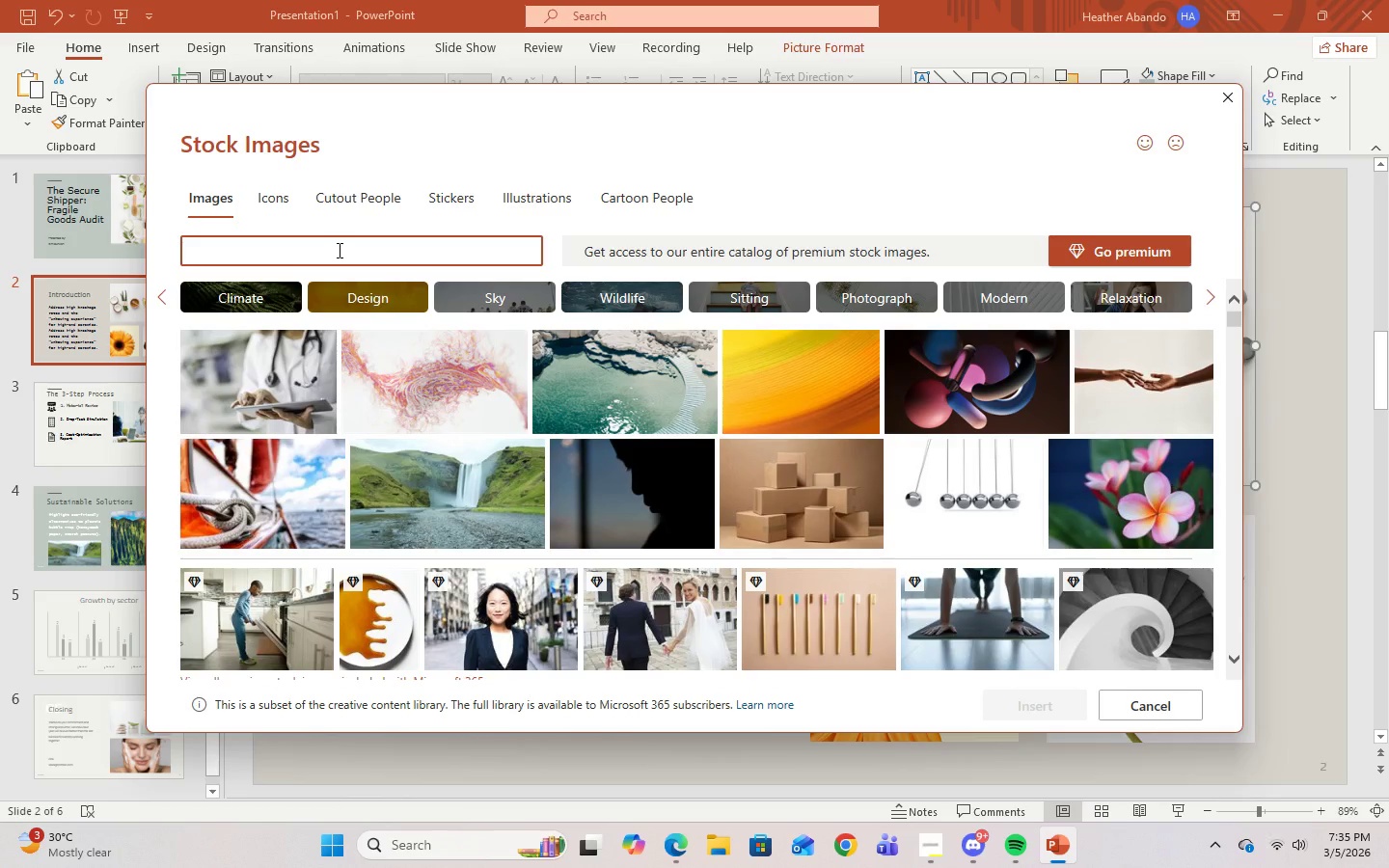 
type(green)
 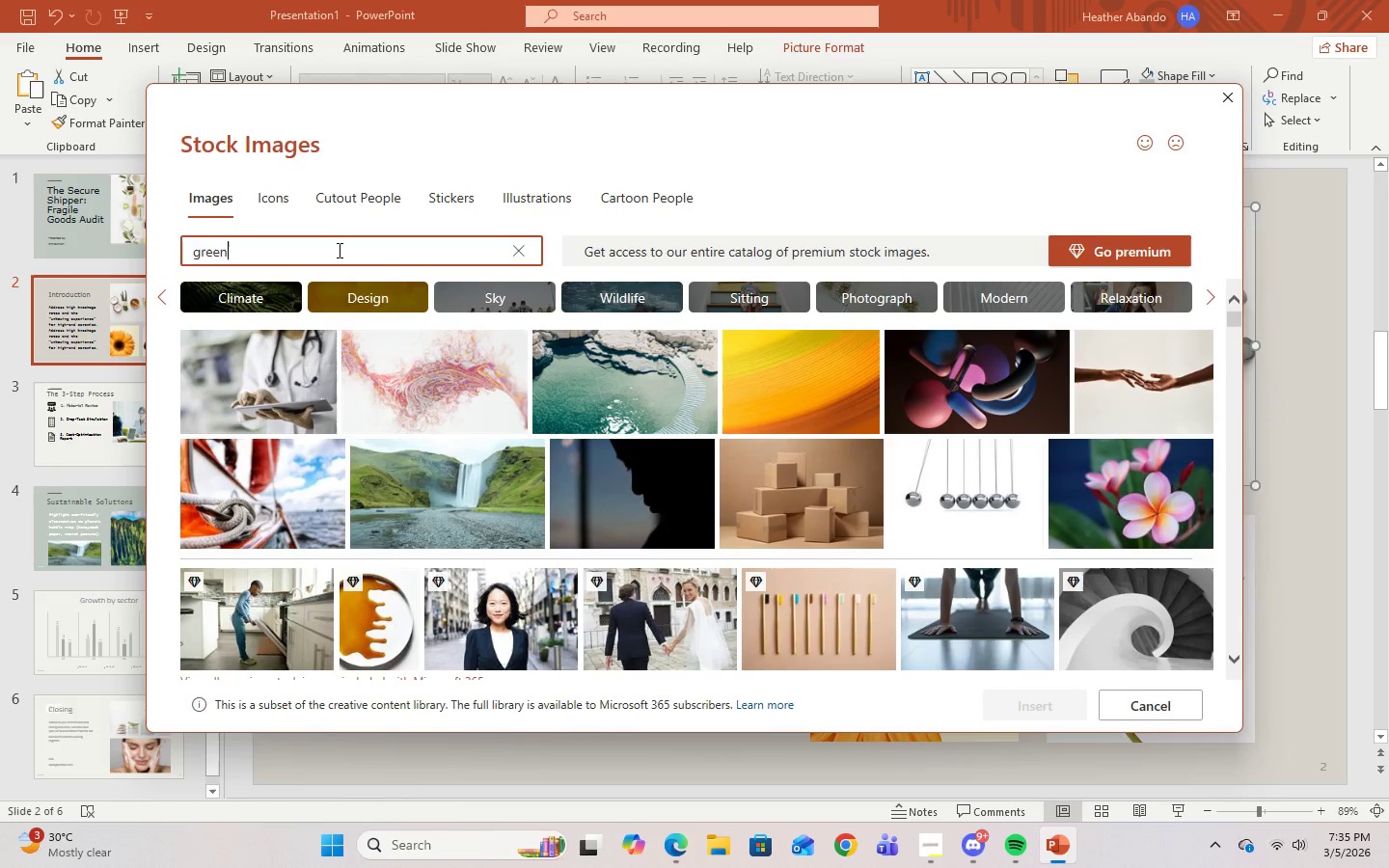 
key(Enter)
 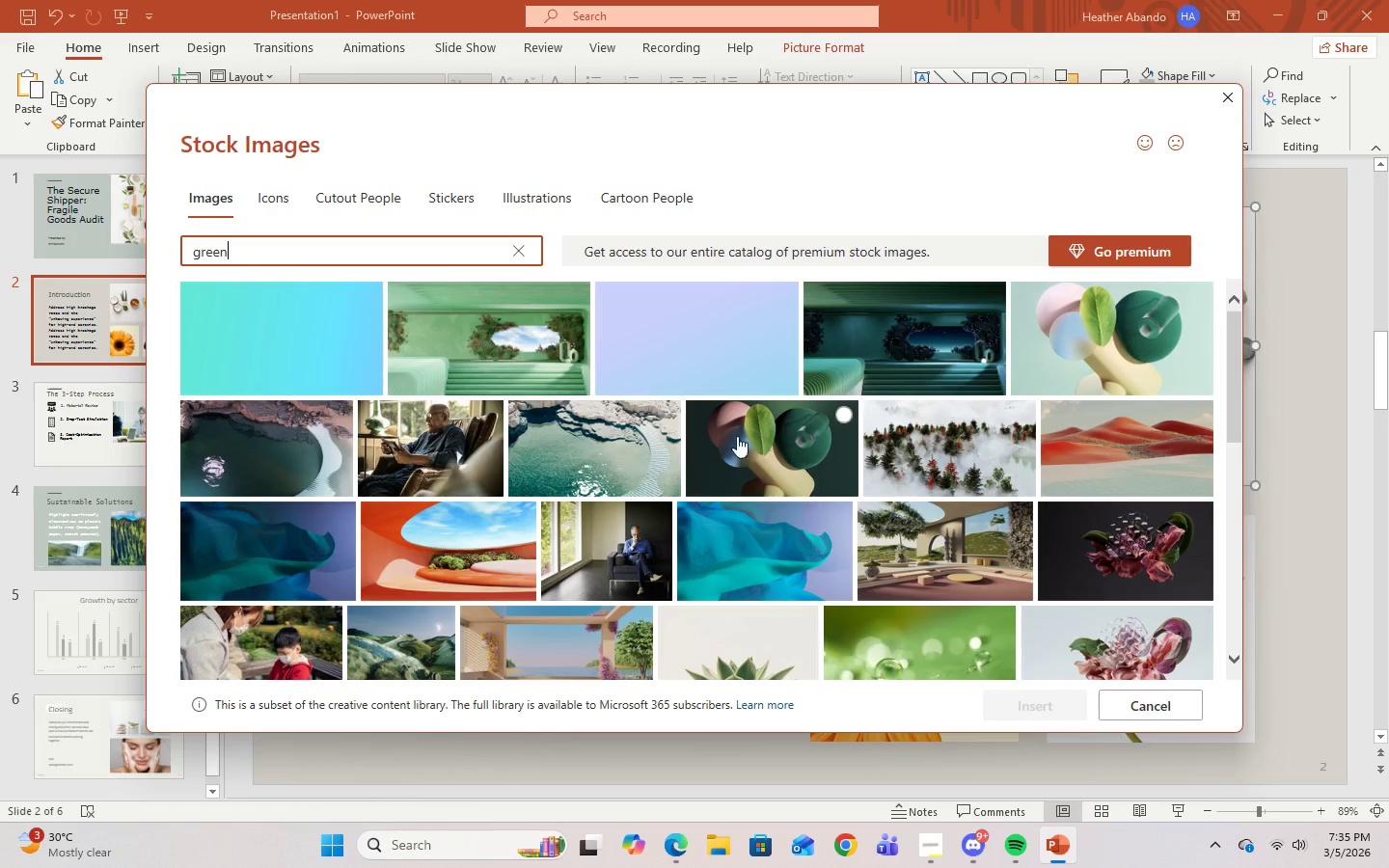 
left_click([903, 360])
 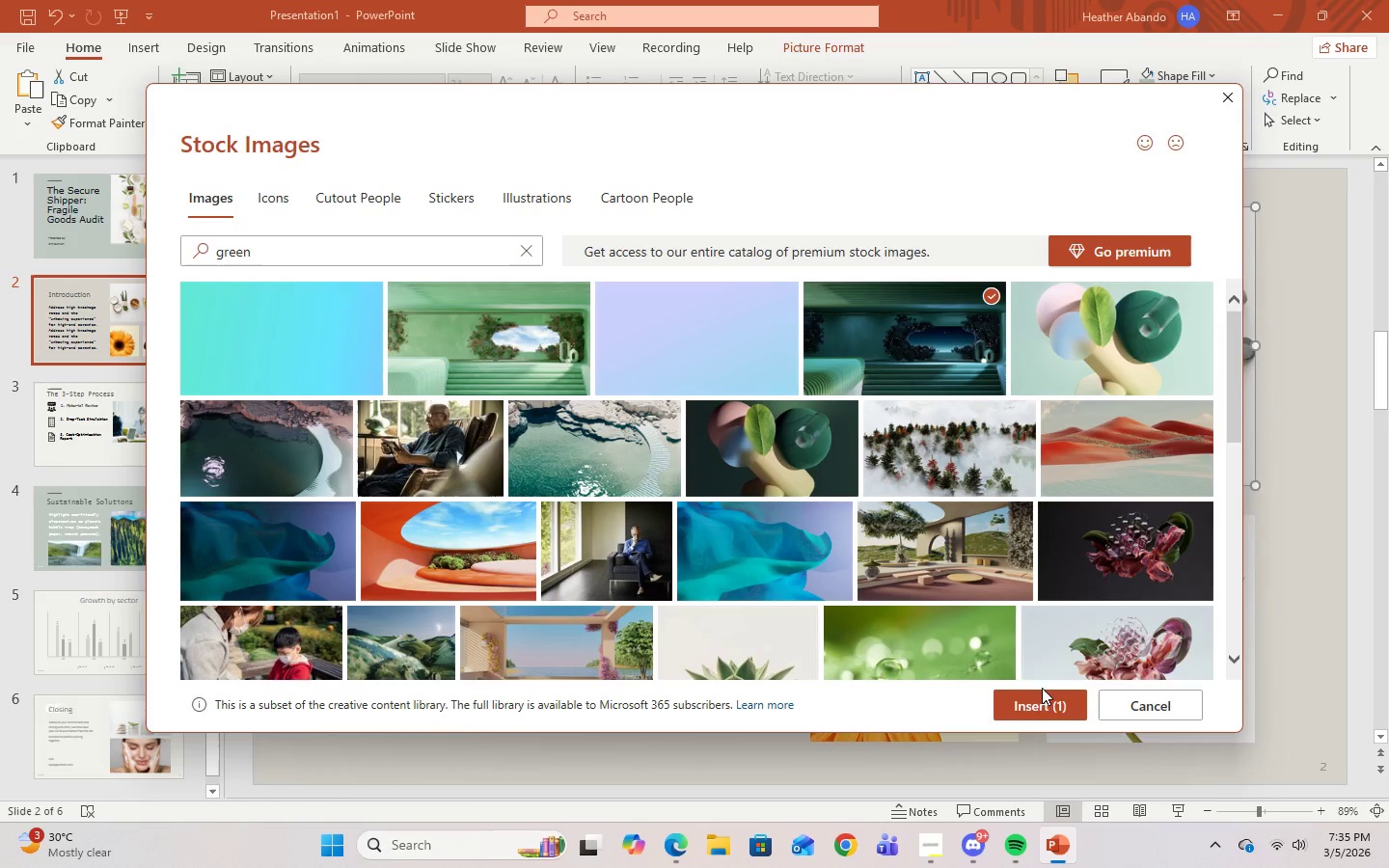 
left_click([1045, 707])
 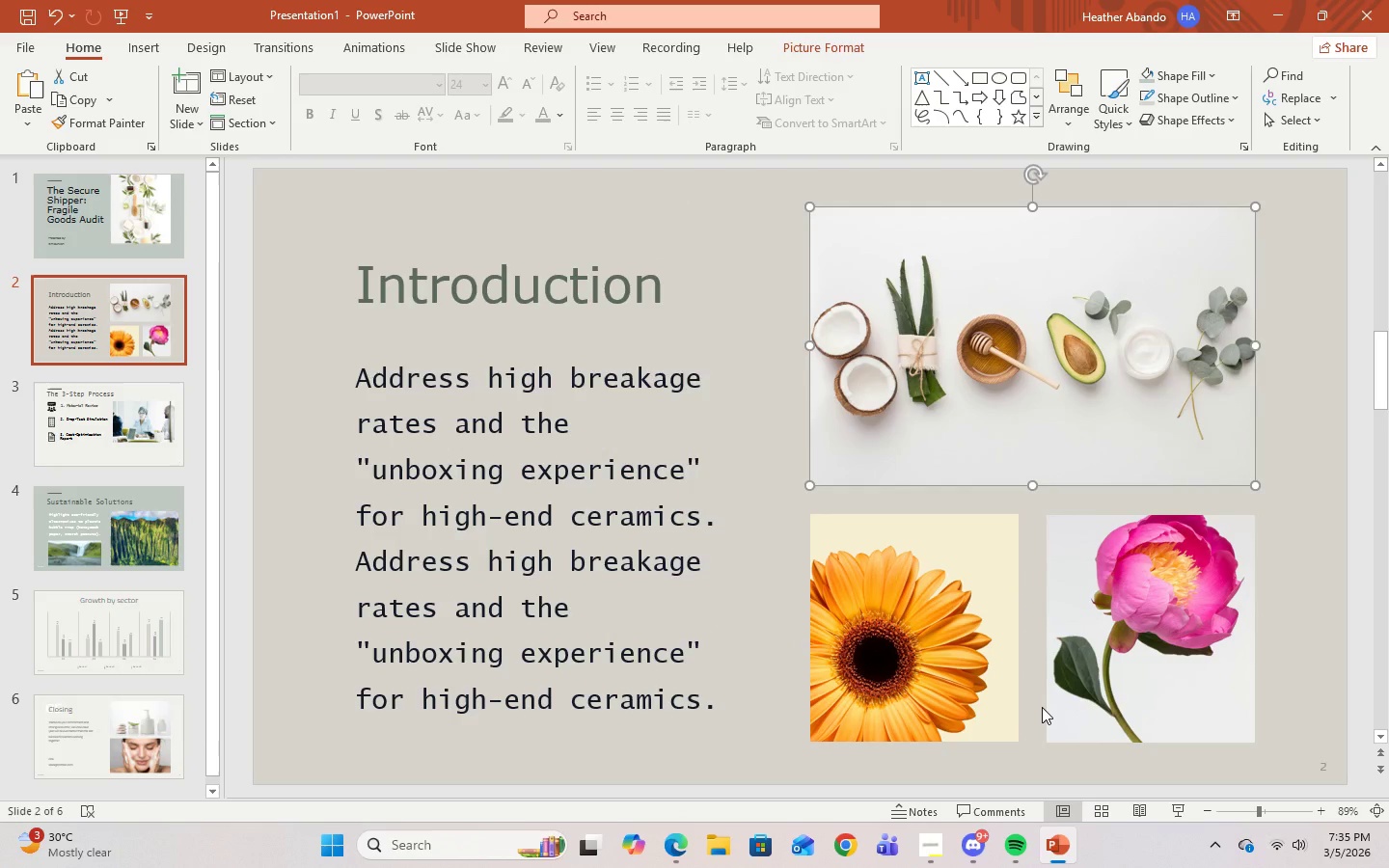 
wait(10.3)
 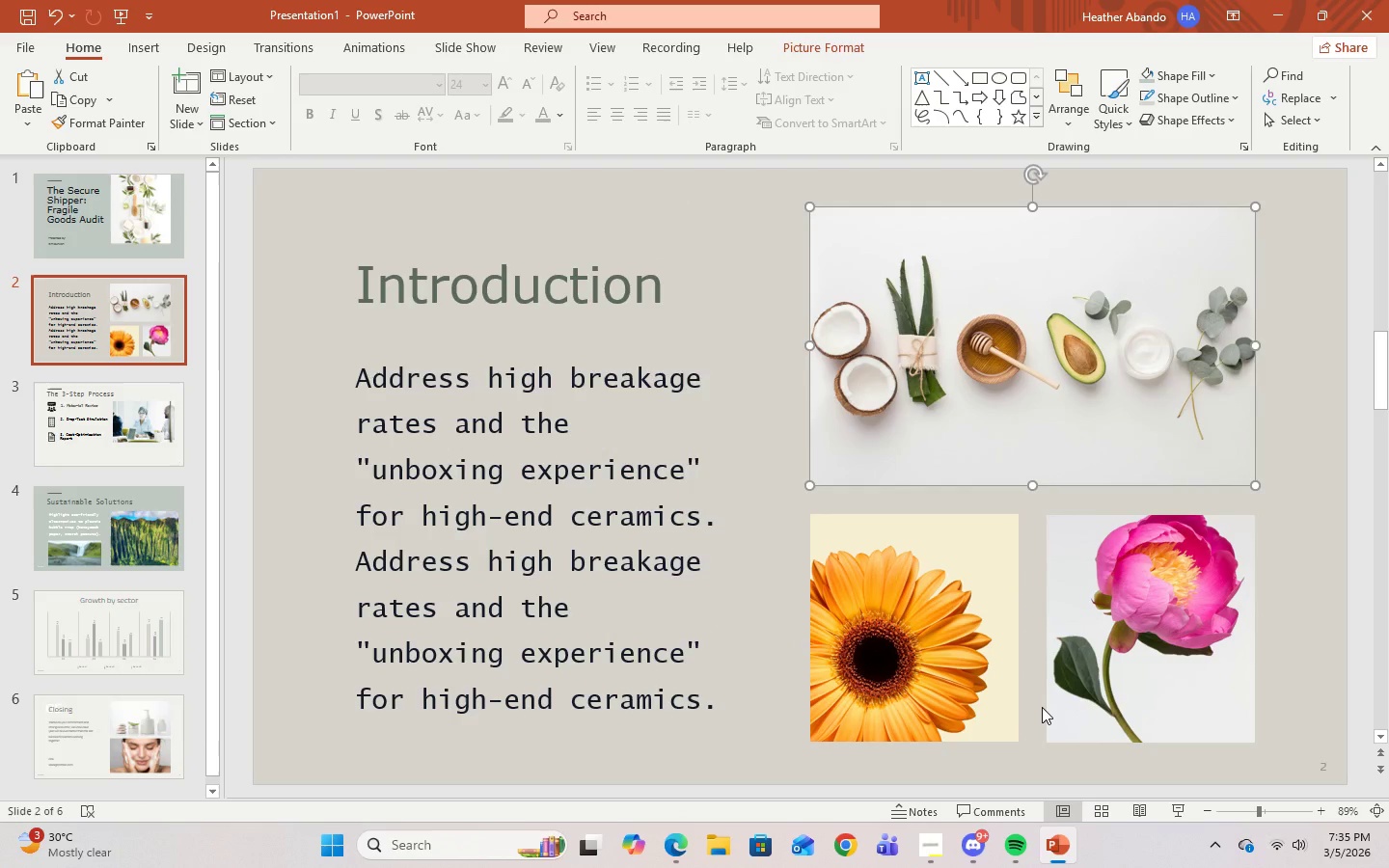 
left_click_drag(start_coordinate=[768, 251], to_coordinate=[920, 858])
 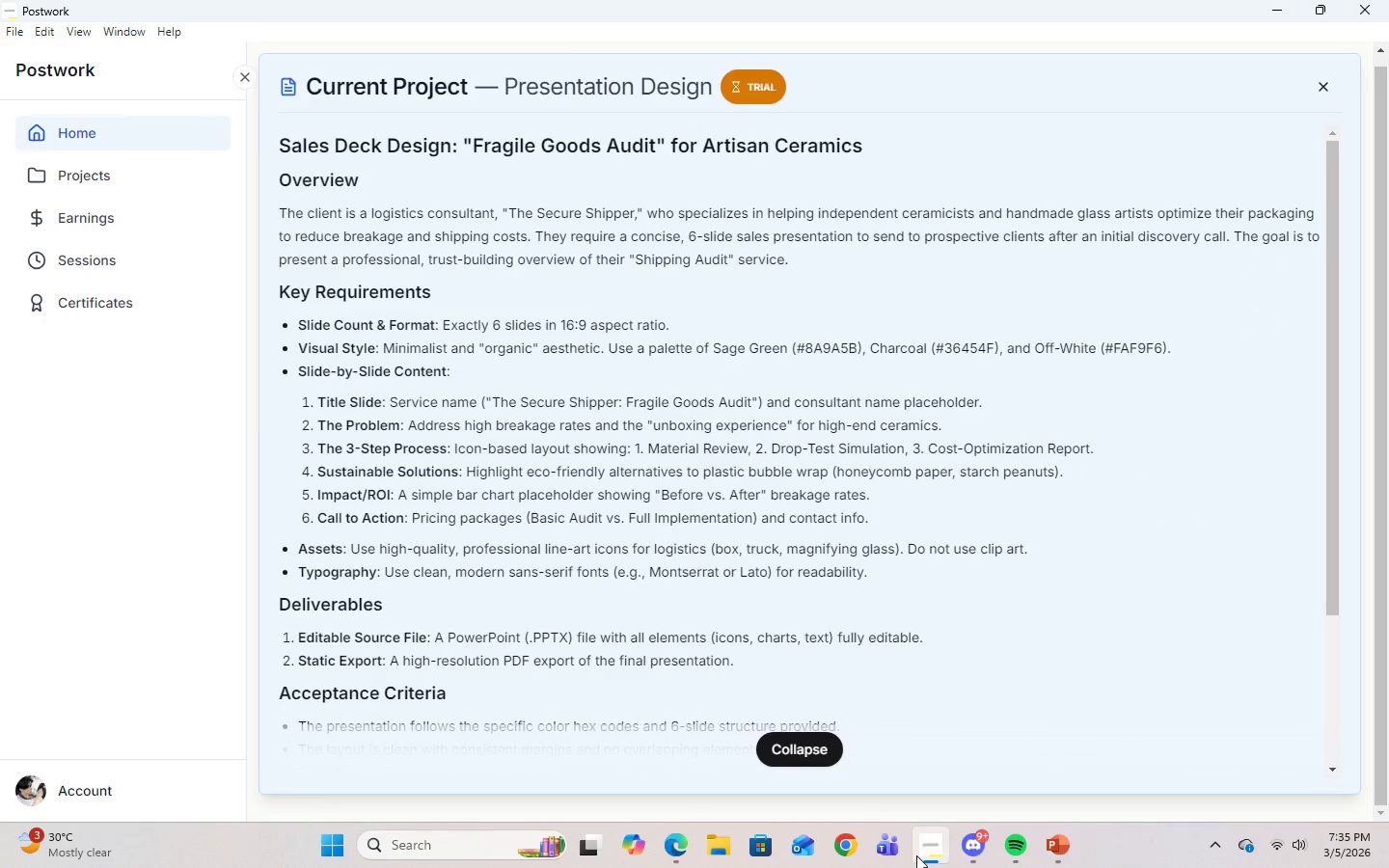 
left_click([920, 858])